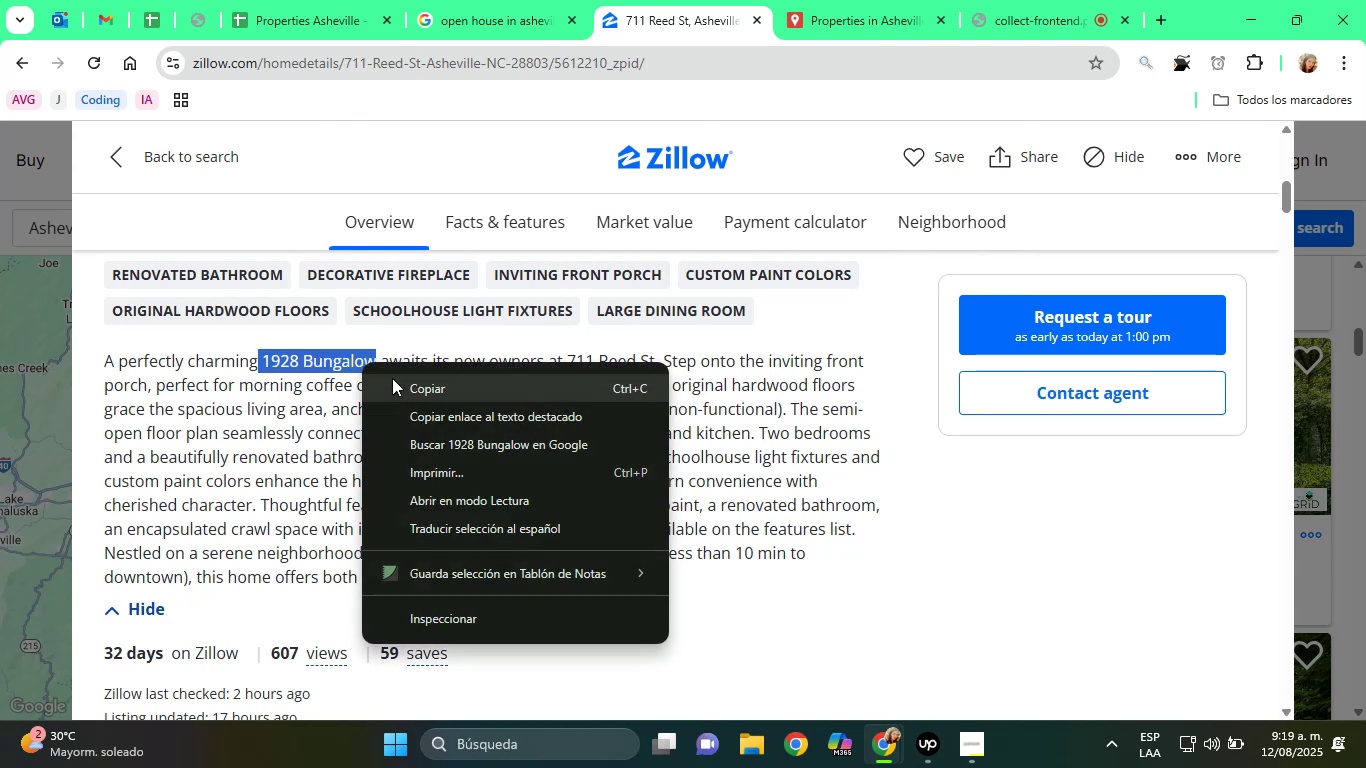 
left_click([394, 378])
 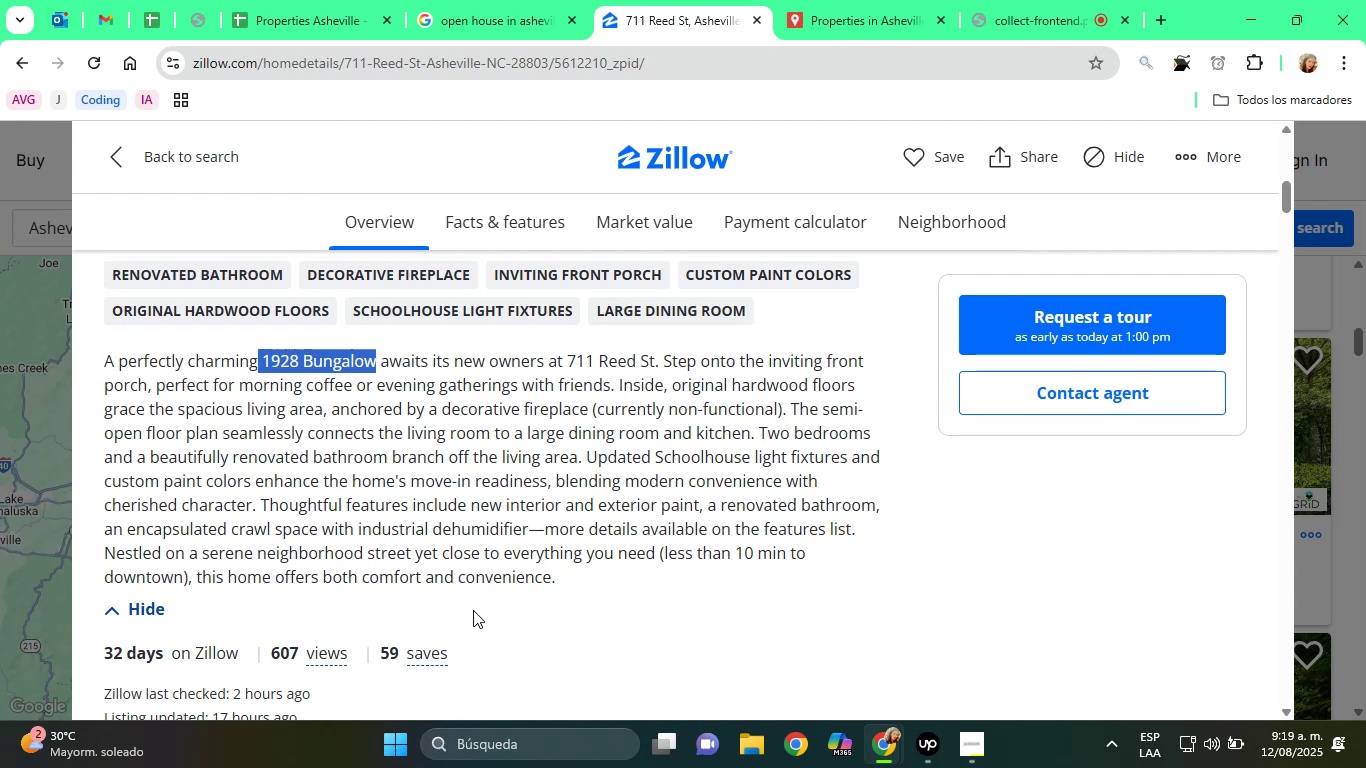 
wait(12.62)
 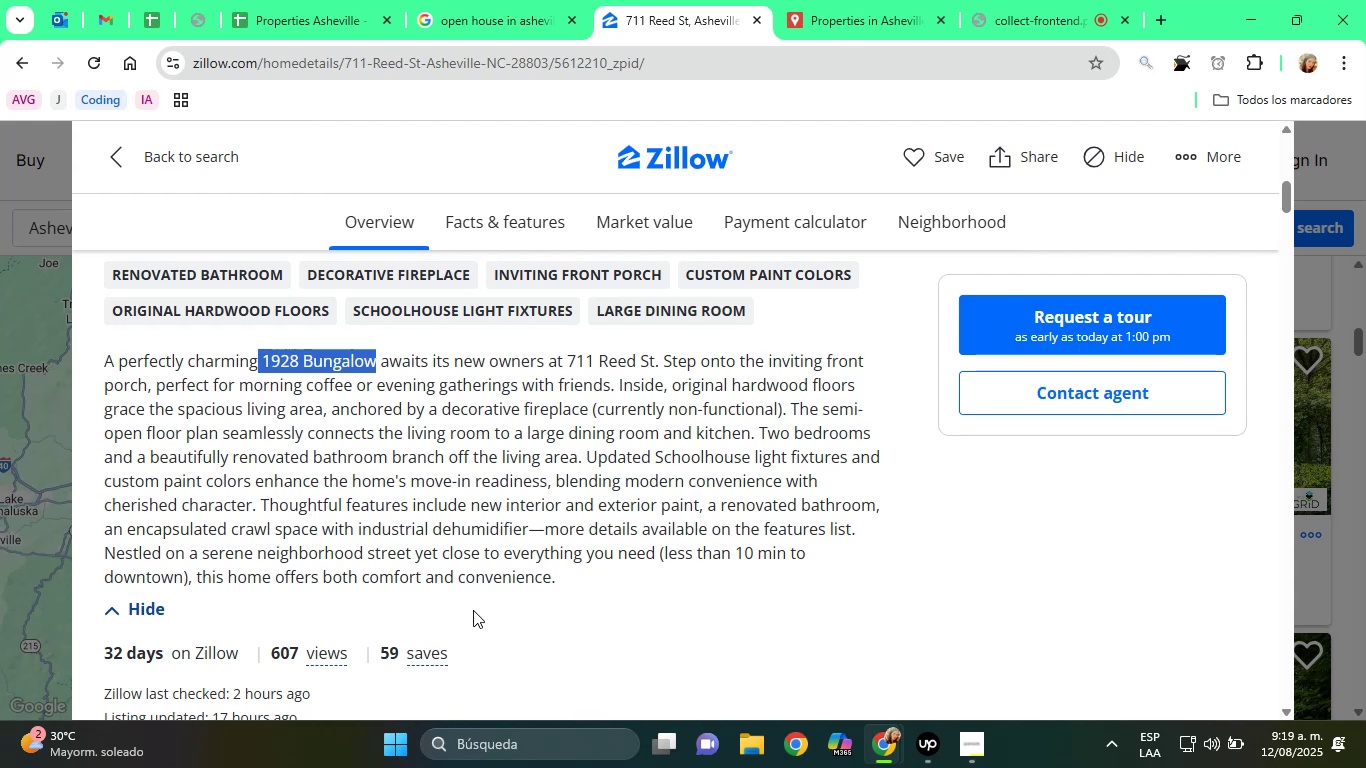 
left_click([300, 0])
 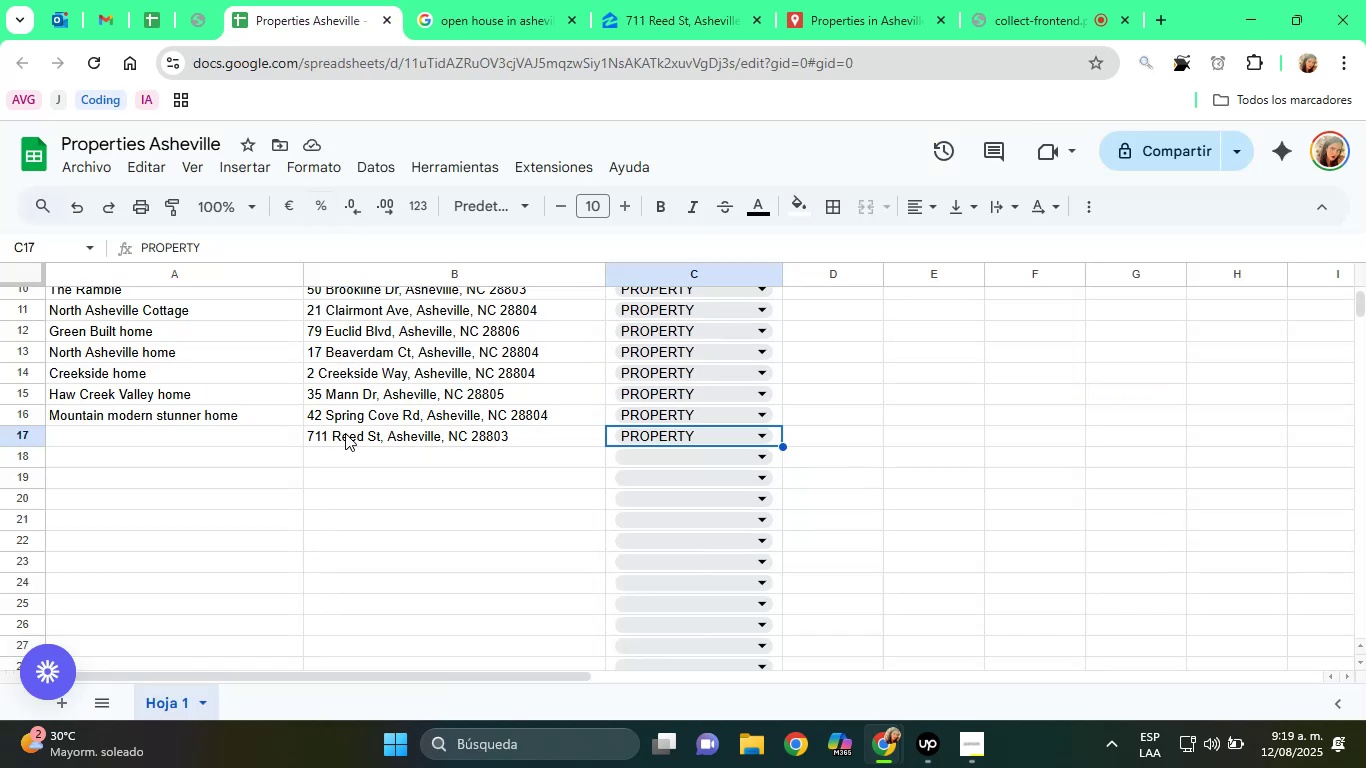 
left_click([217, 433])
 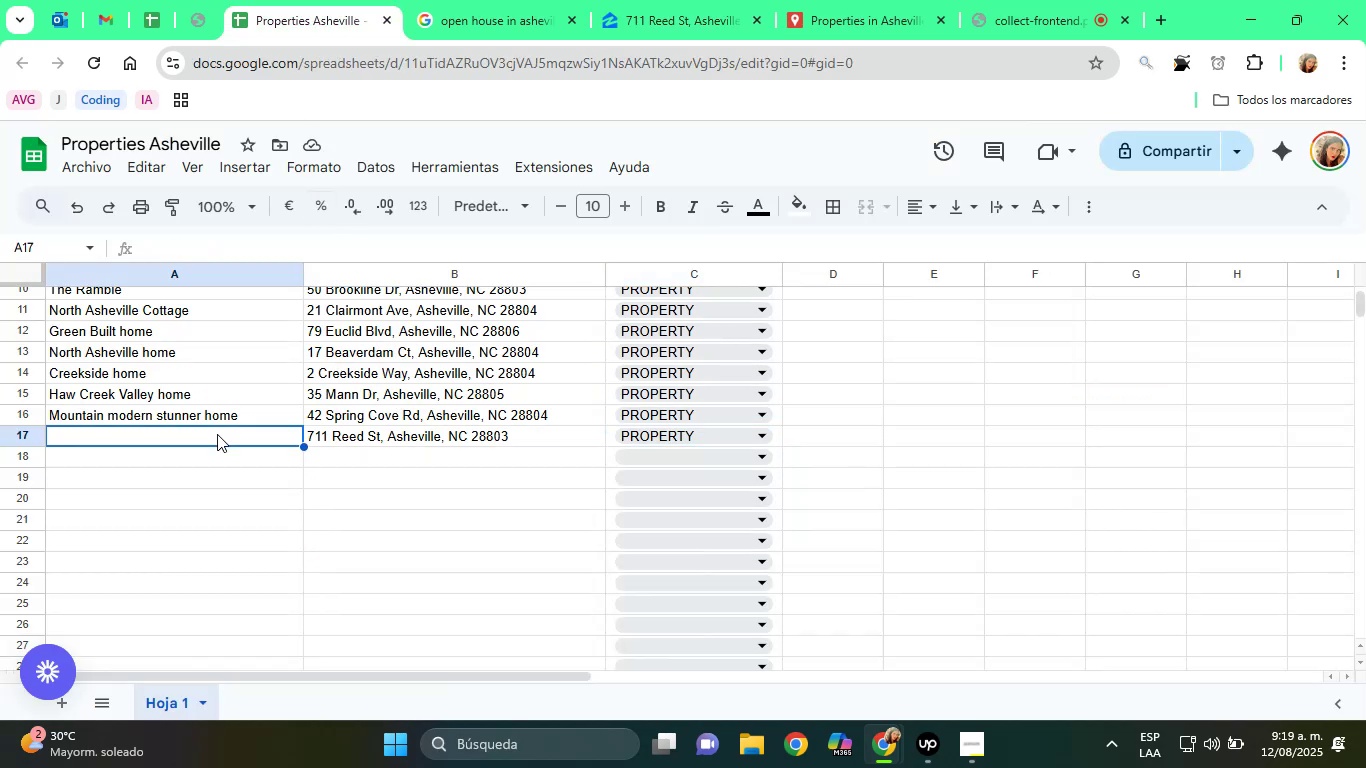 
right_click([217, 434])
 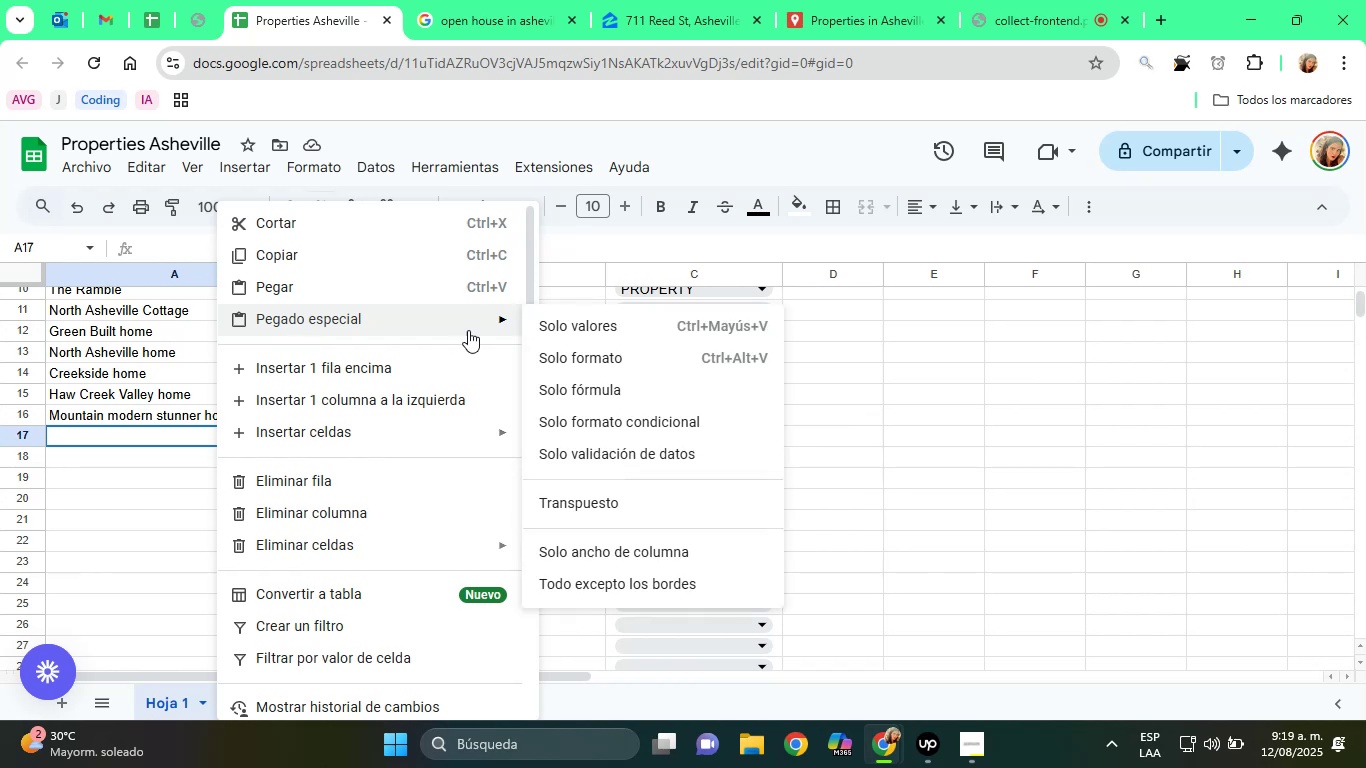 
left_click([613, 329])
 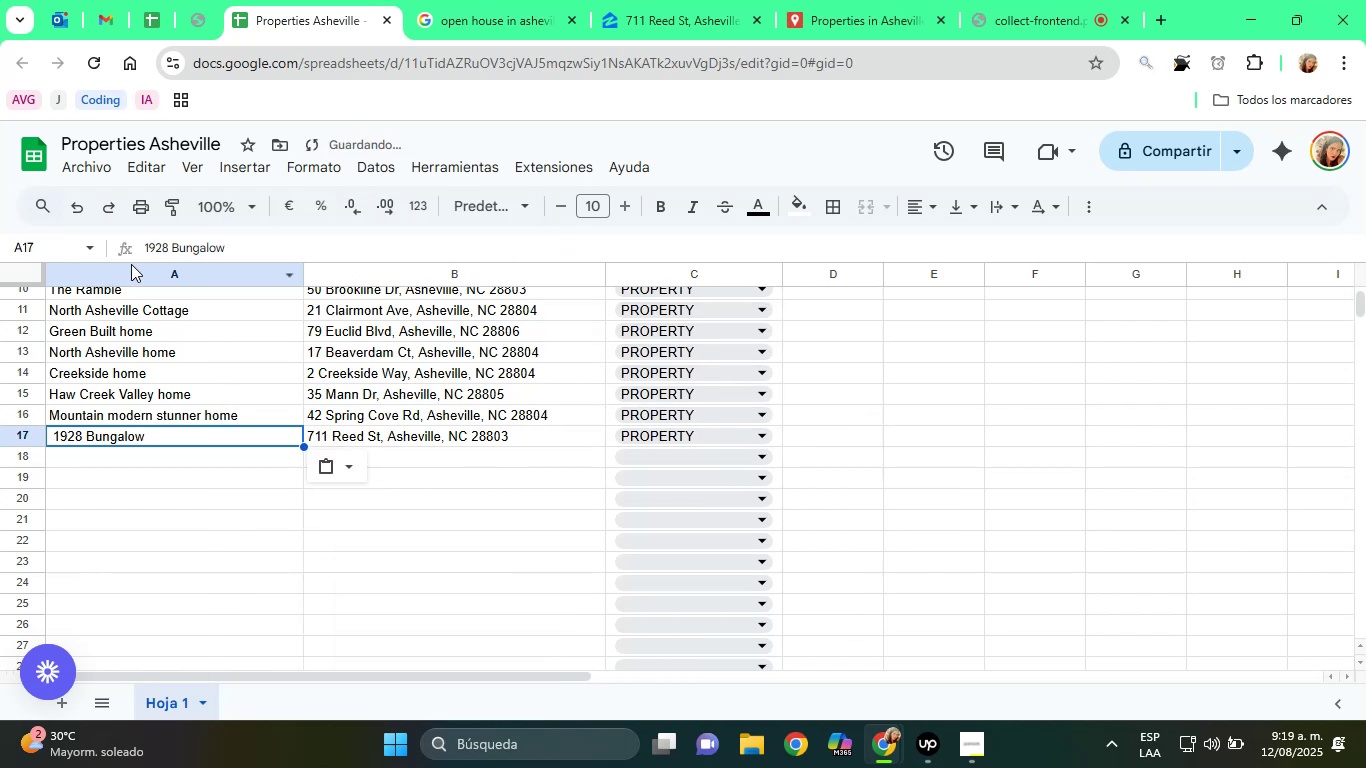 
left_click([141, 254])
 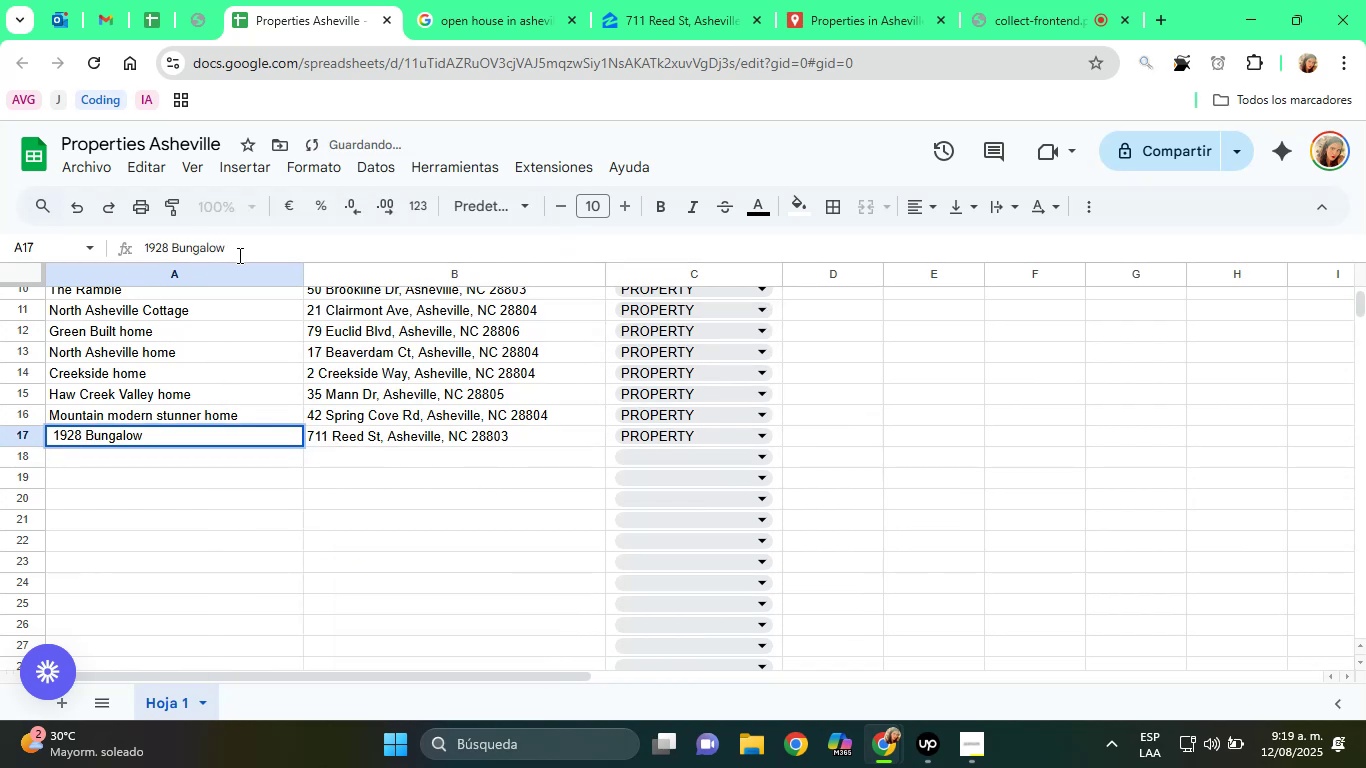 
key(Delete)
 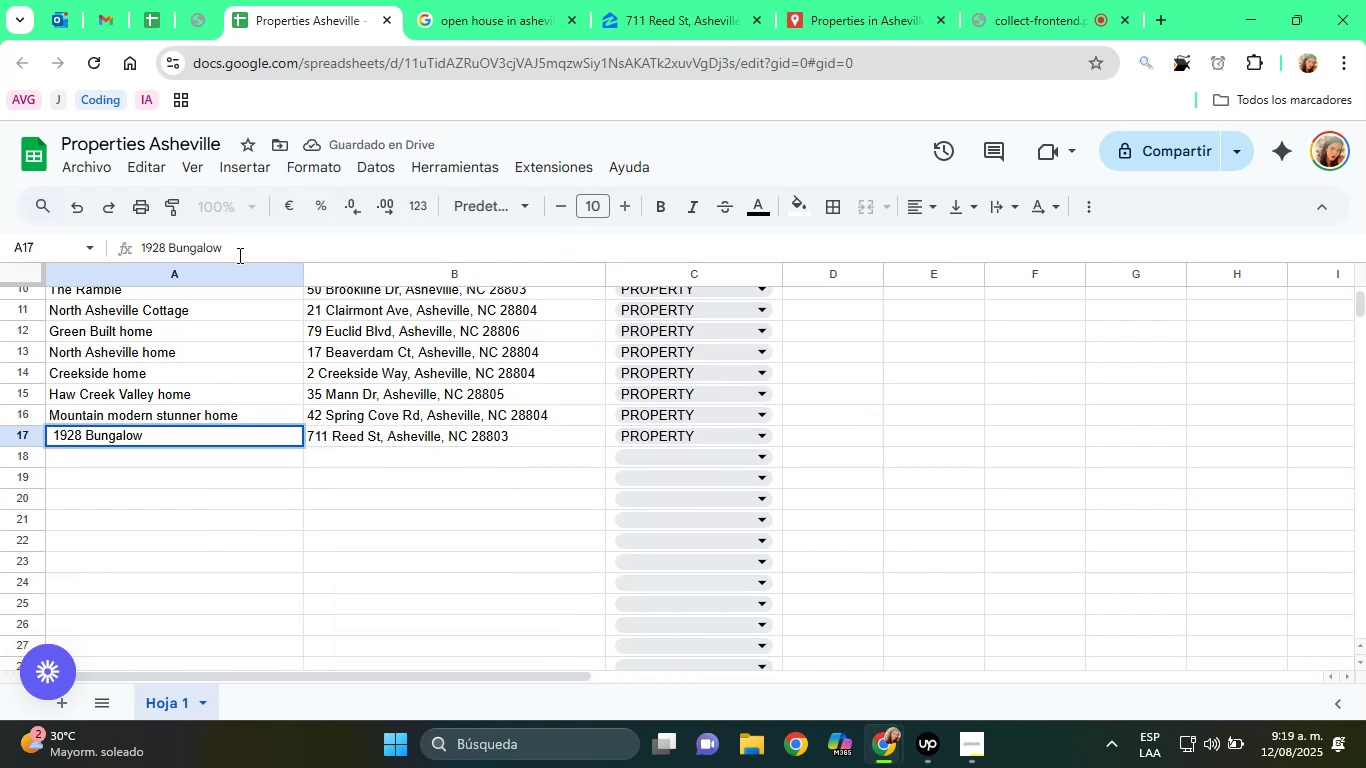 
key(Slash)
 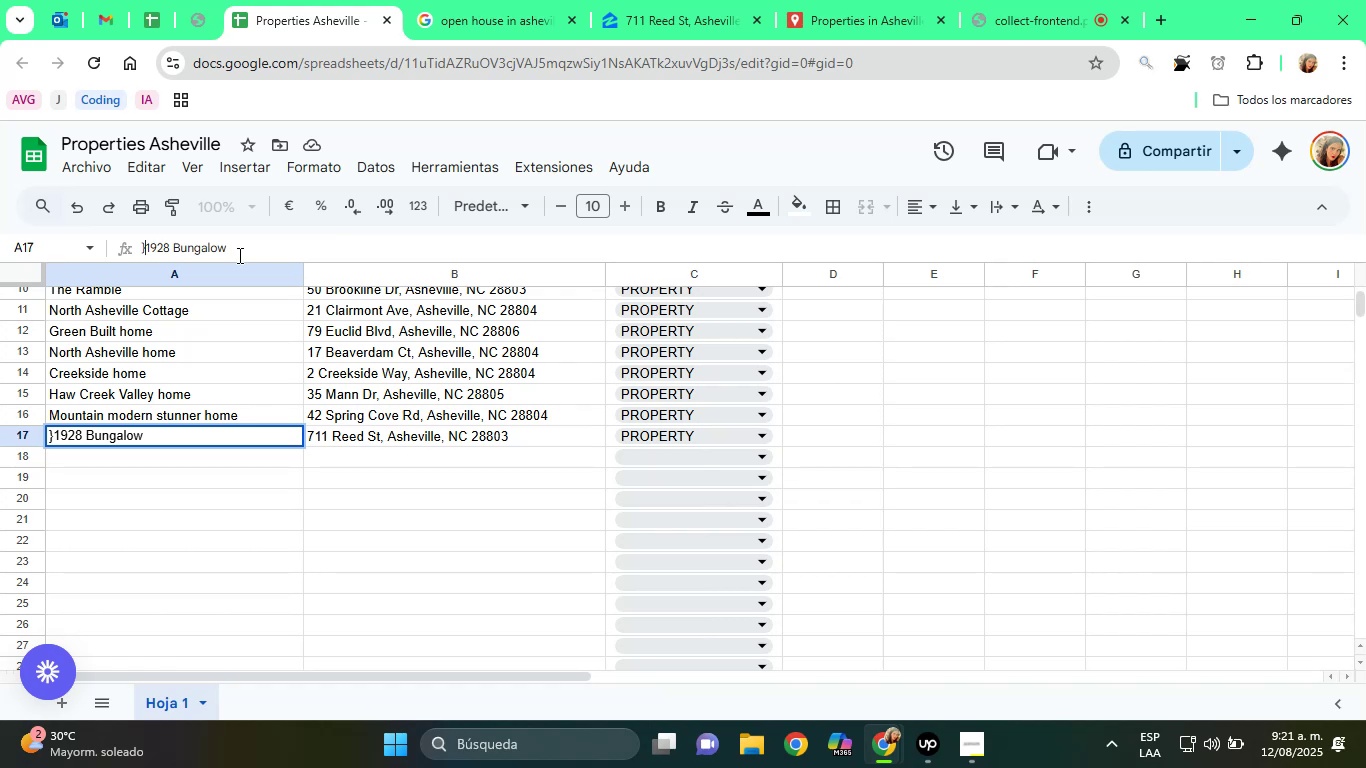 
wait(103.1)
 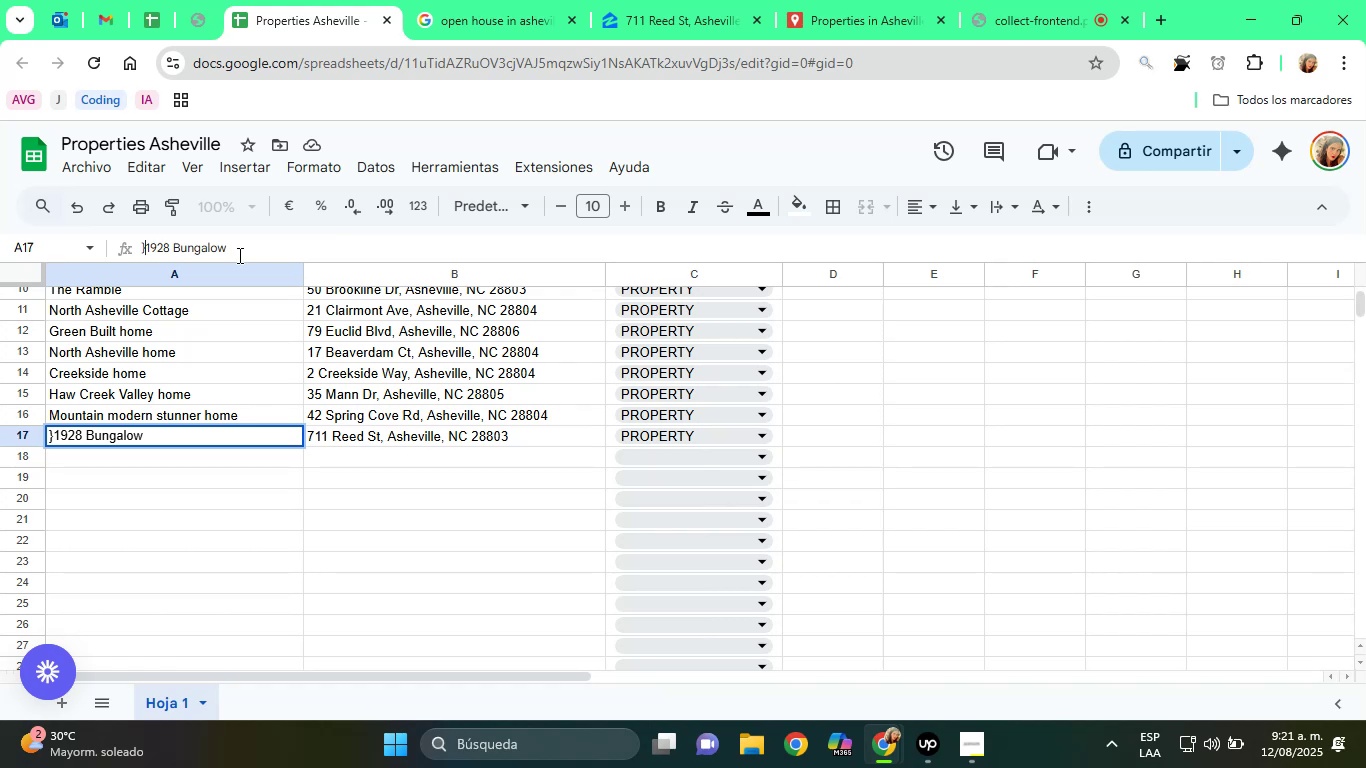 
scroll: coordinate [238, 255], scroll_direction: up, amount: 2.0
 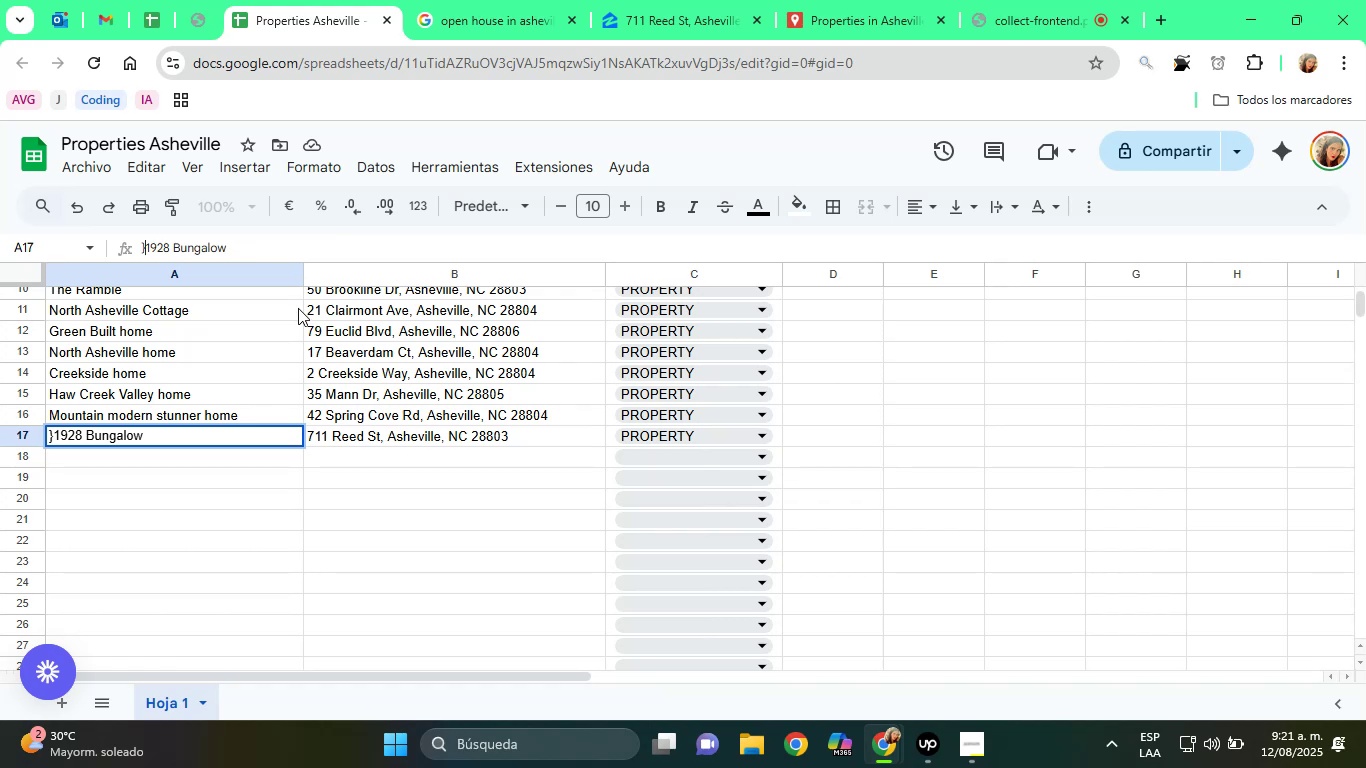 
key(Backspace)
 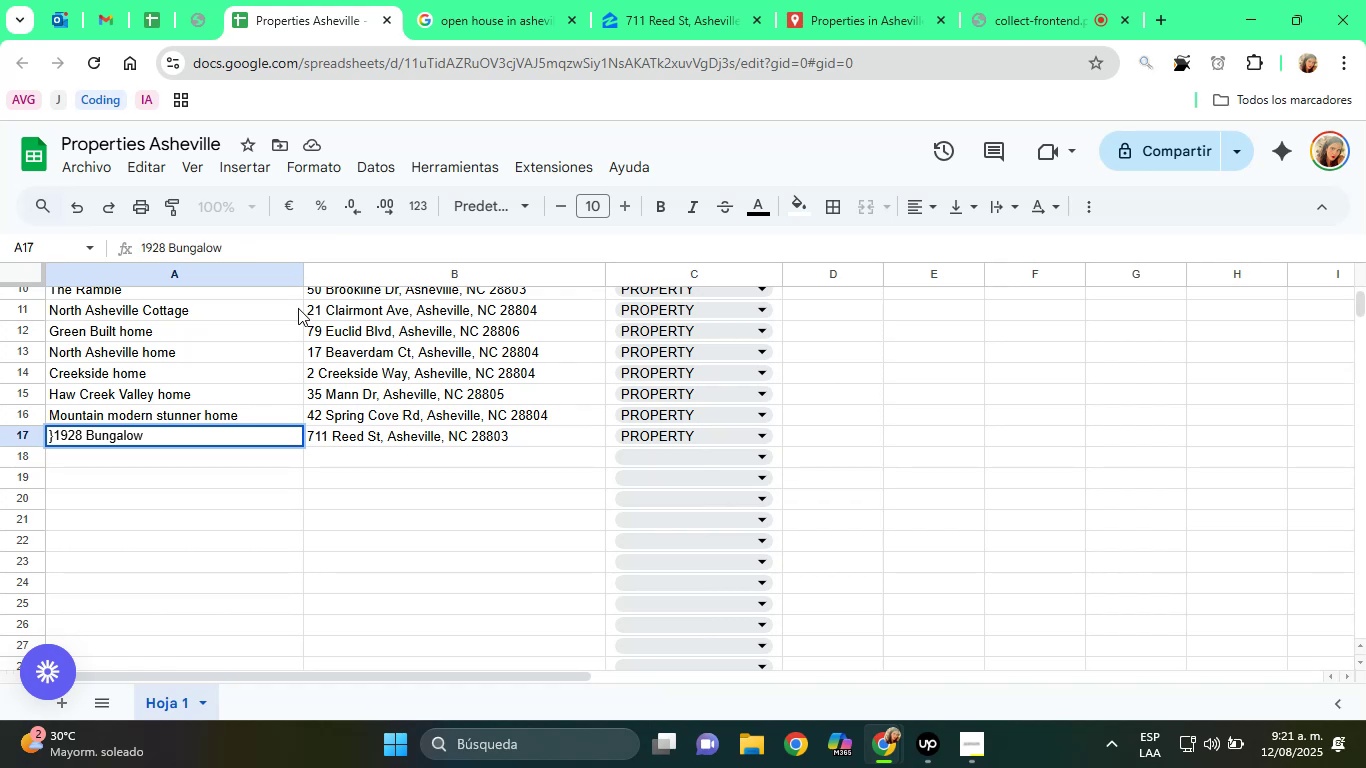 
key(Backspace)
 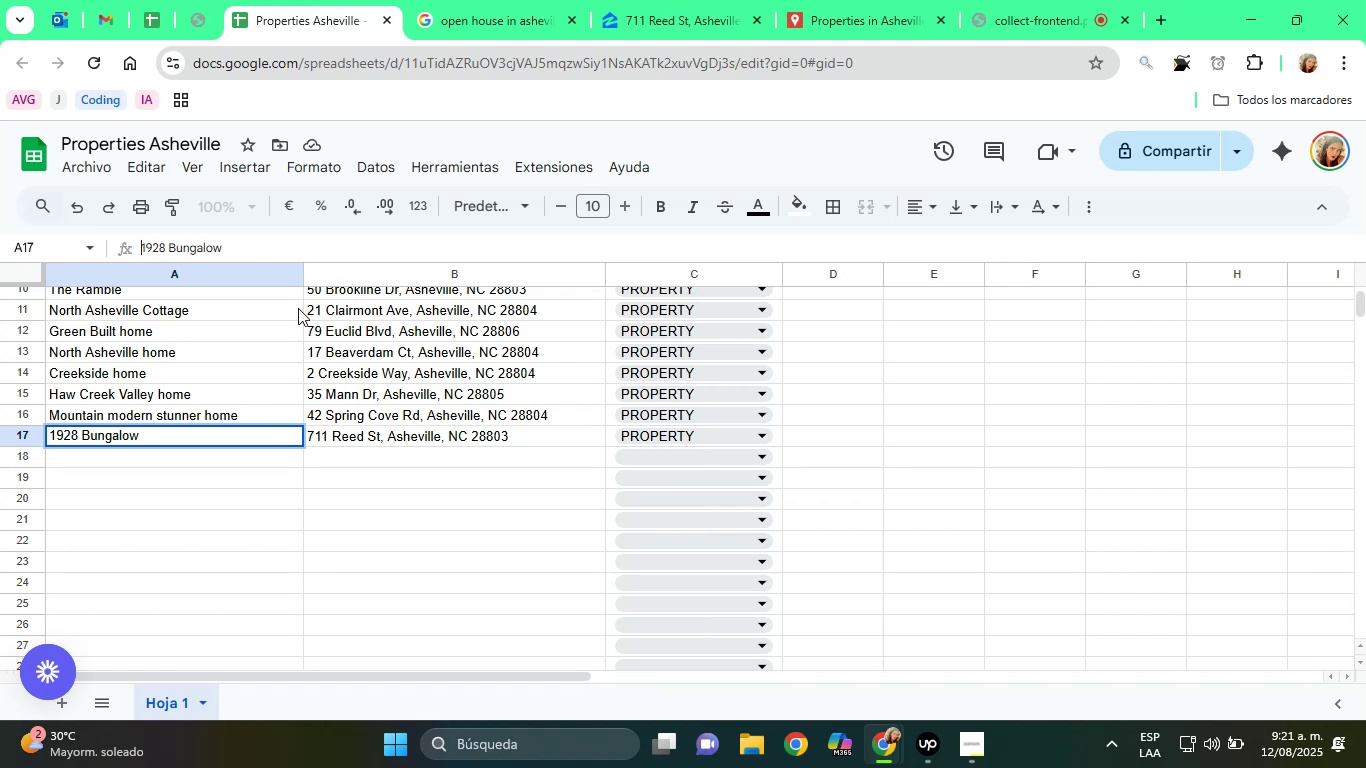 
key(Slash)
 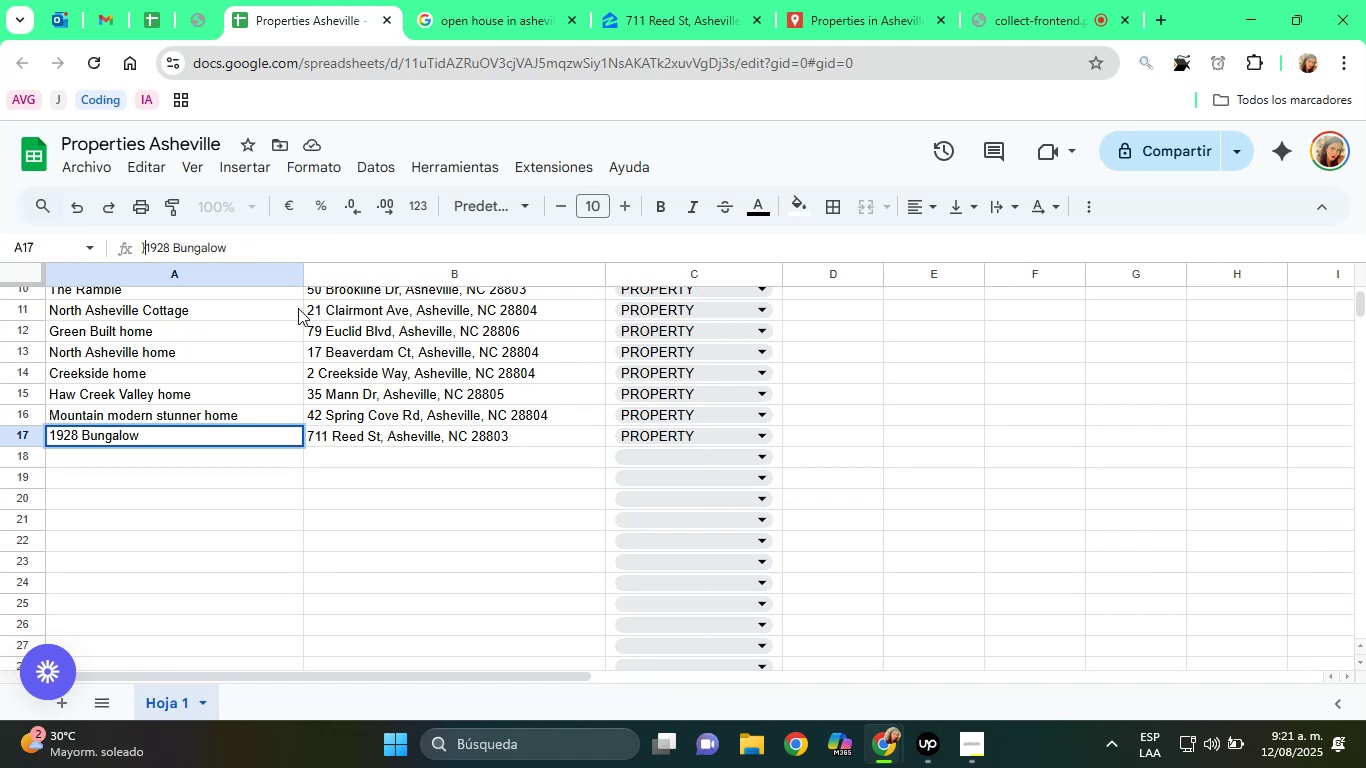 
key(Enter)
 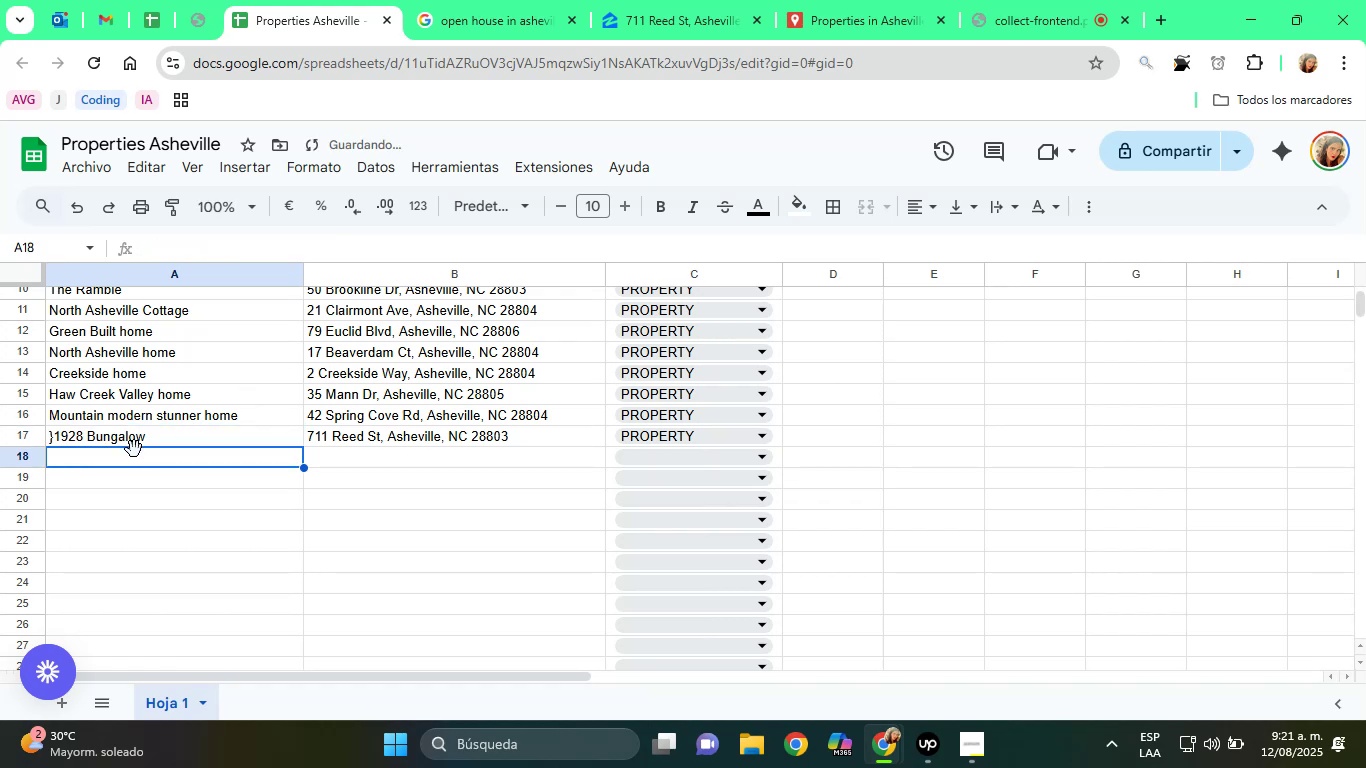 
double_click([133, 431])
 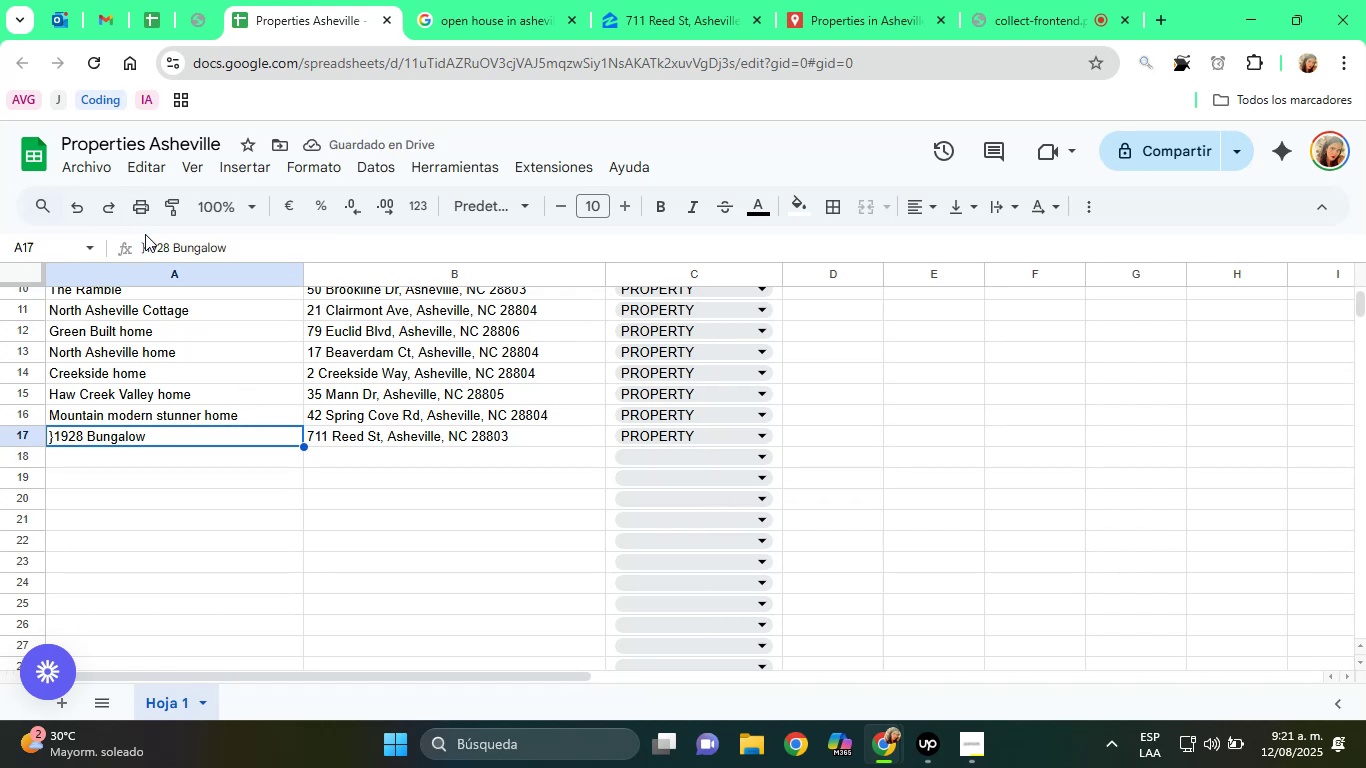 
left_click([148, 240])
 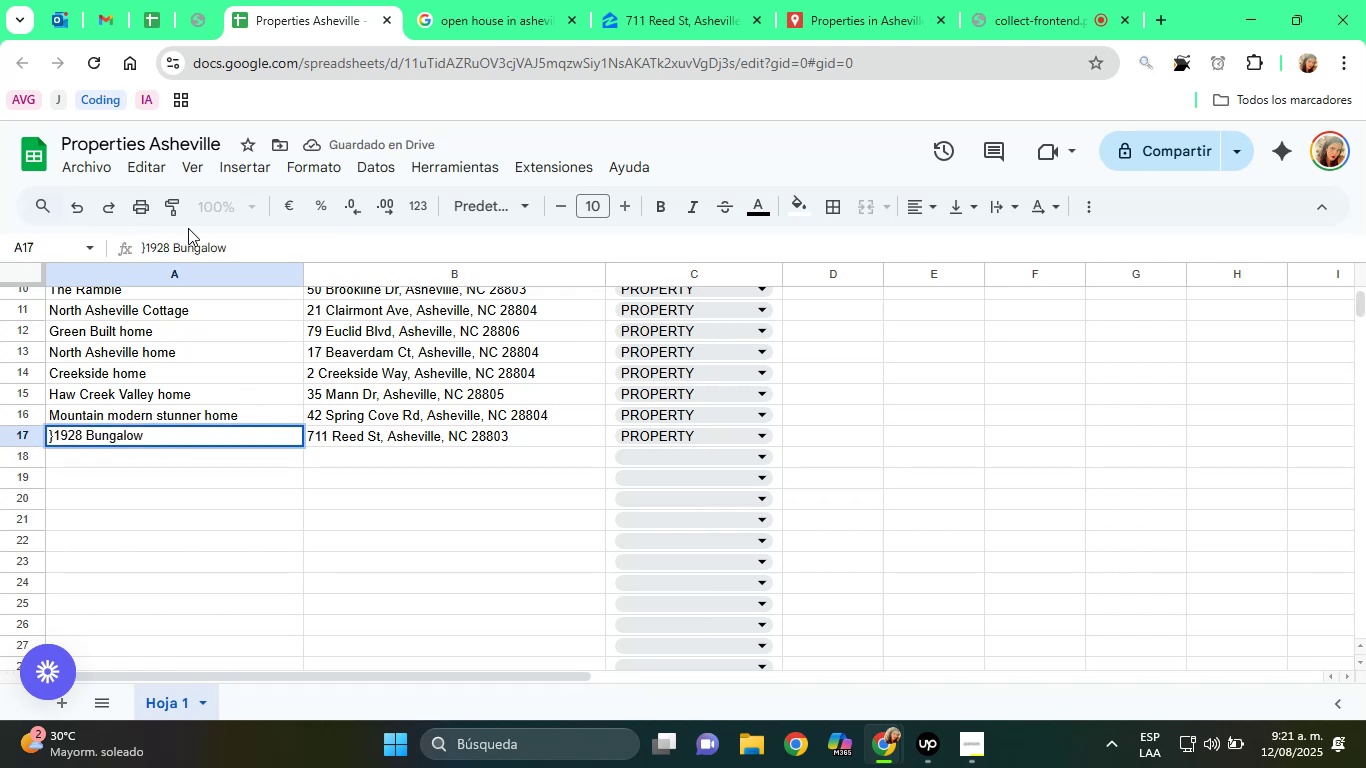 
key(ArrowLeft)
 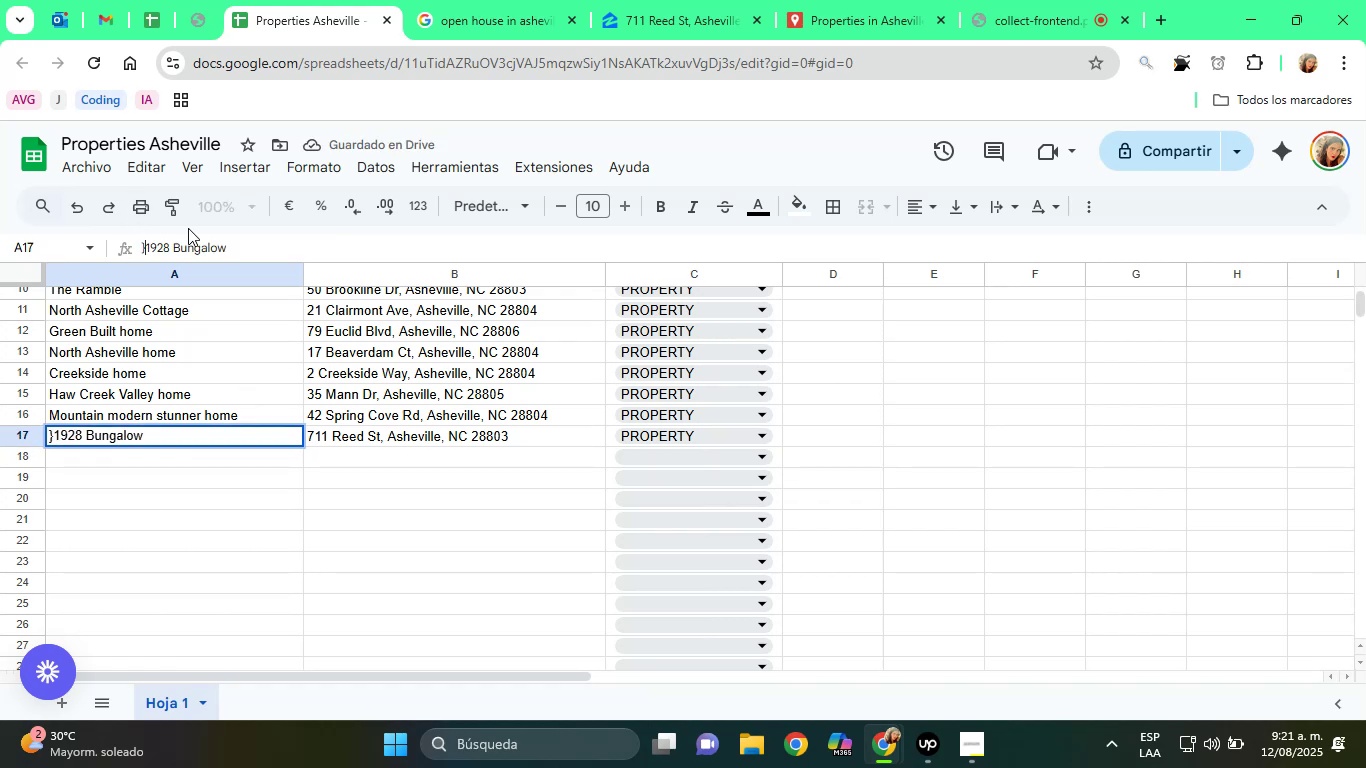 
key(Backspace)
 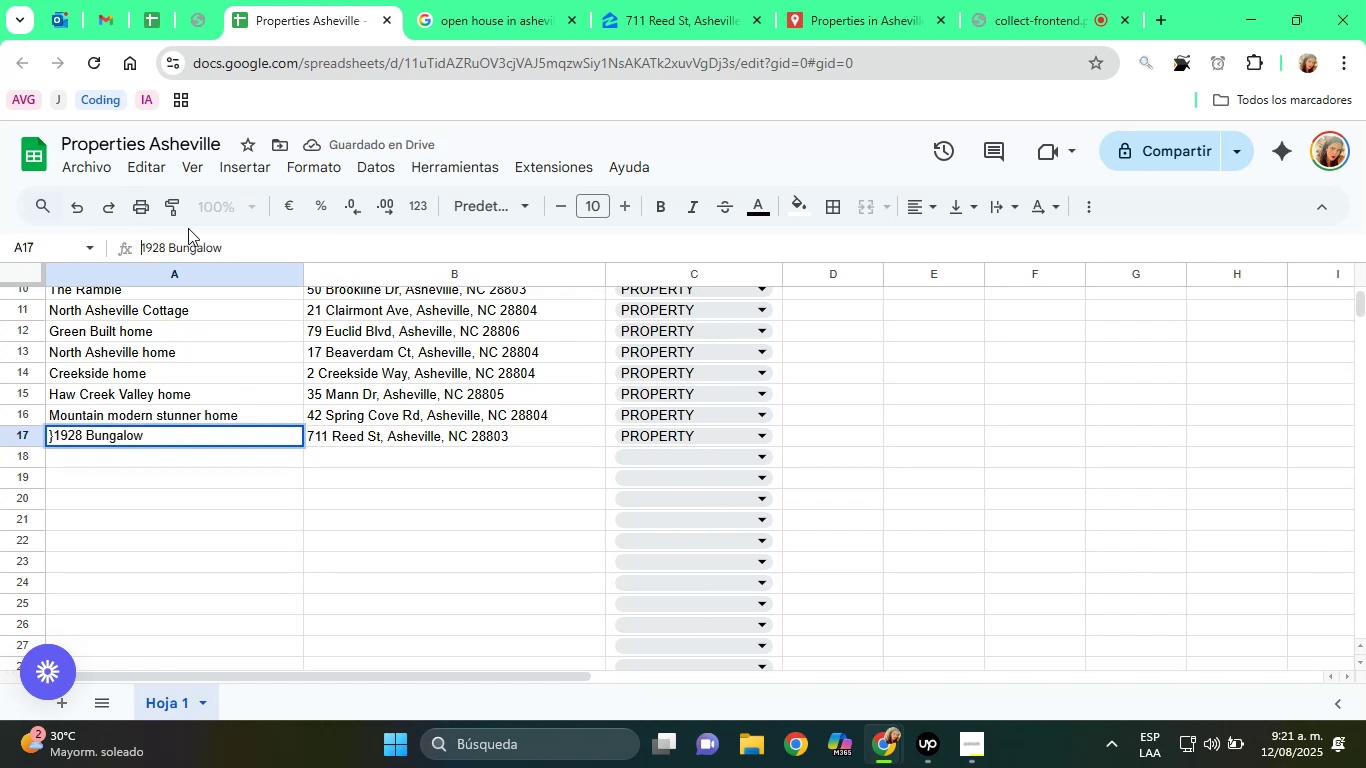 
key(Backspace)
 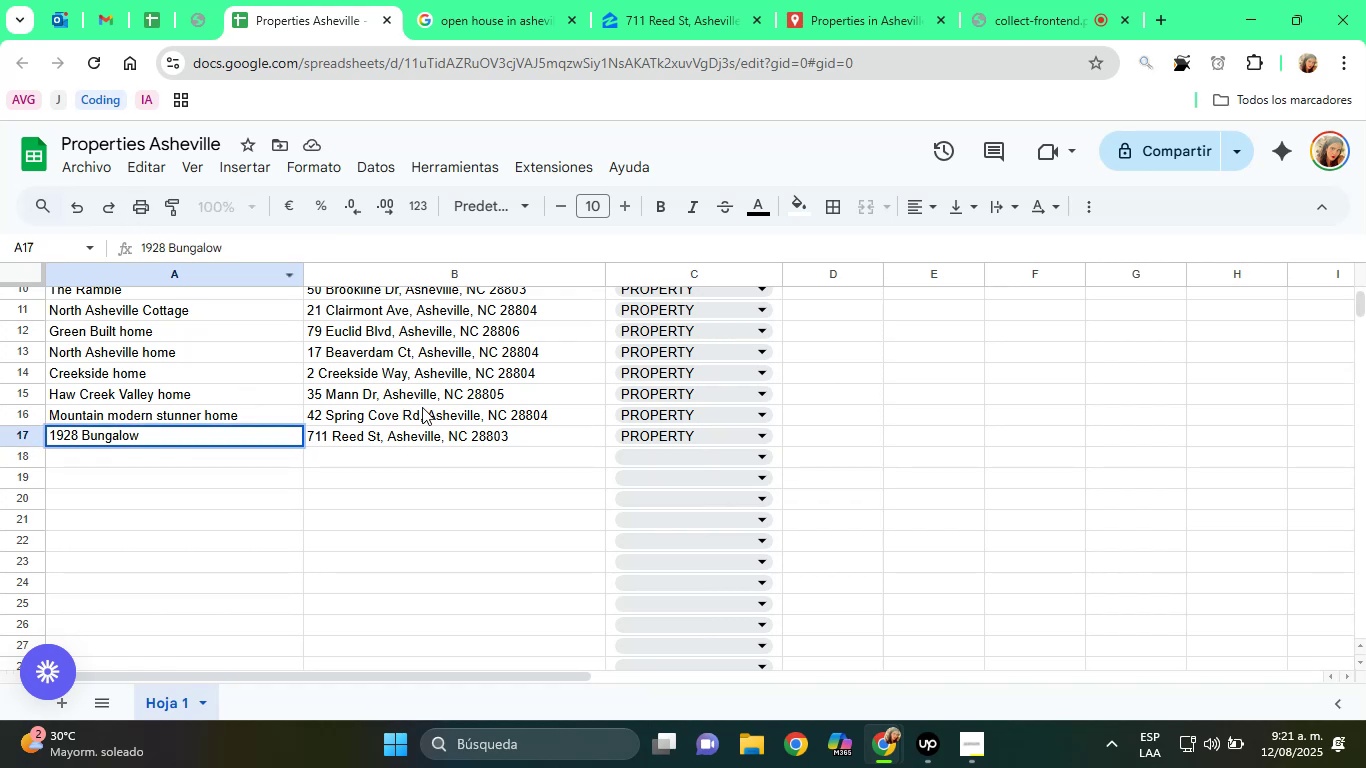 
left_click([465, 433])
 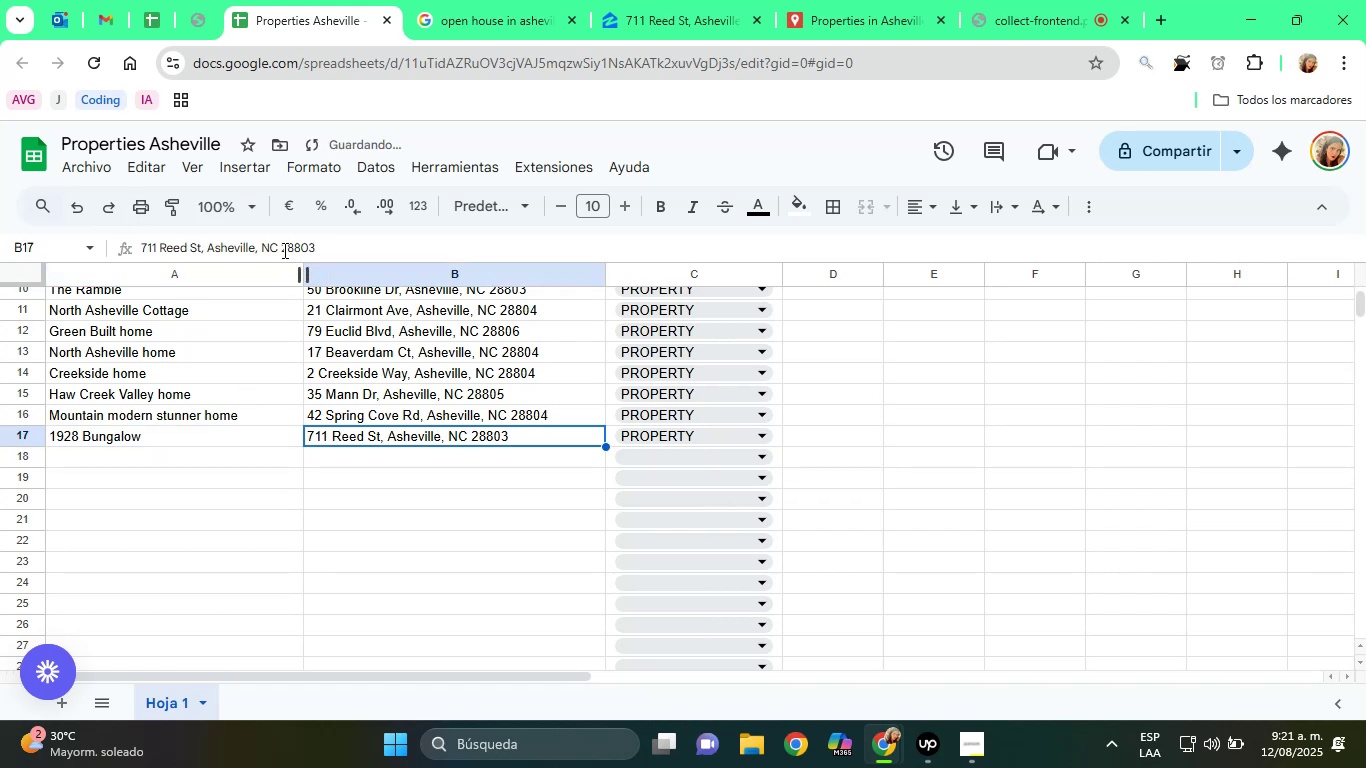 
double_click([274, 246])
 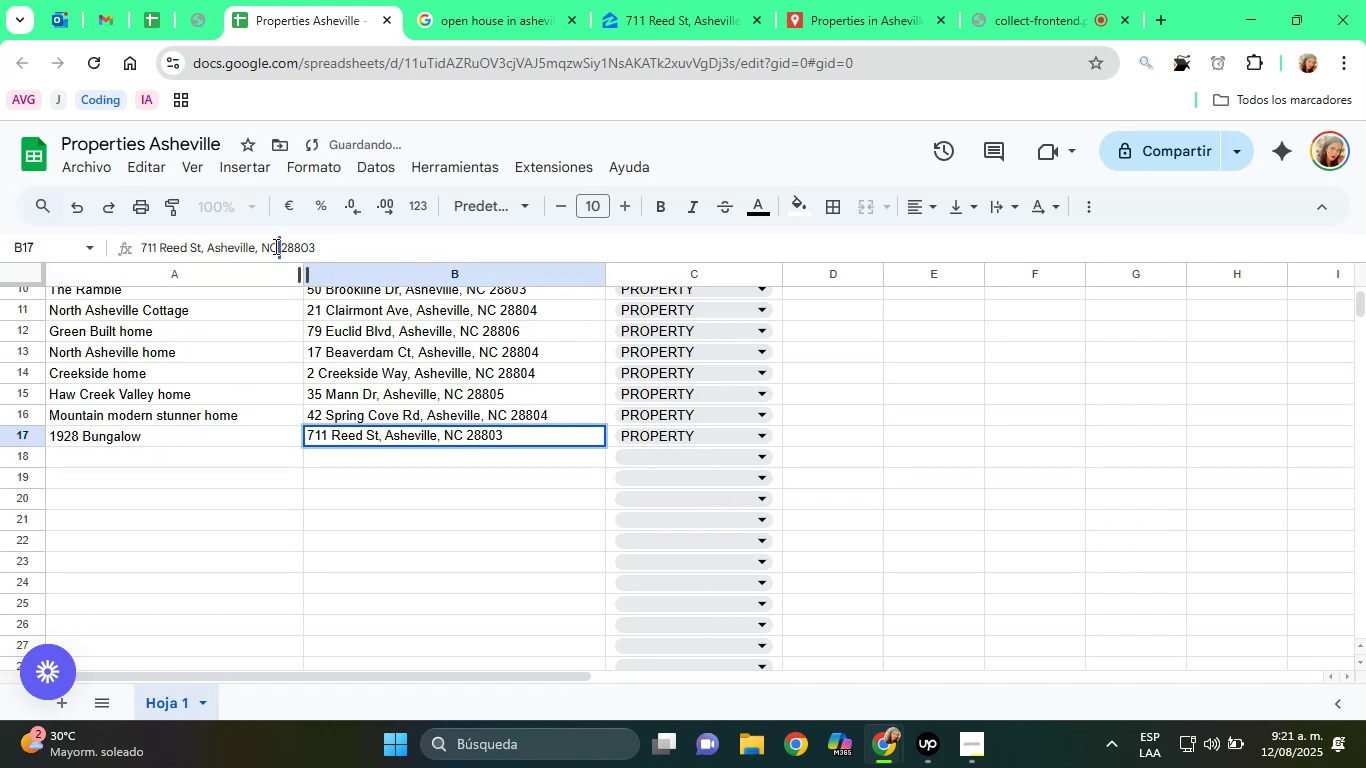 
triple_click([274, 246])
 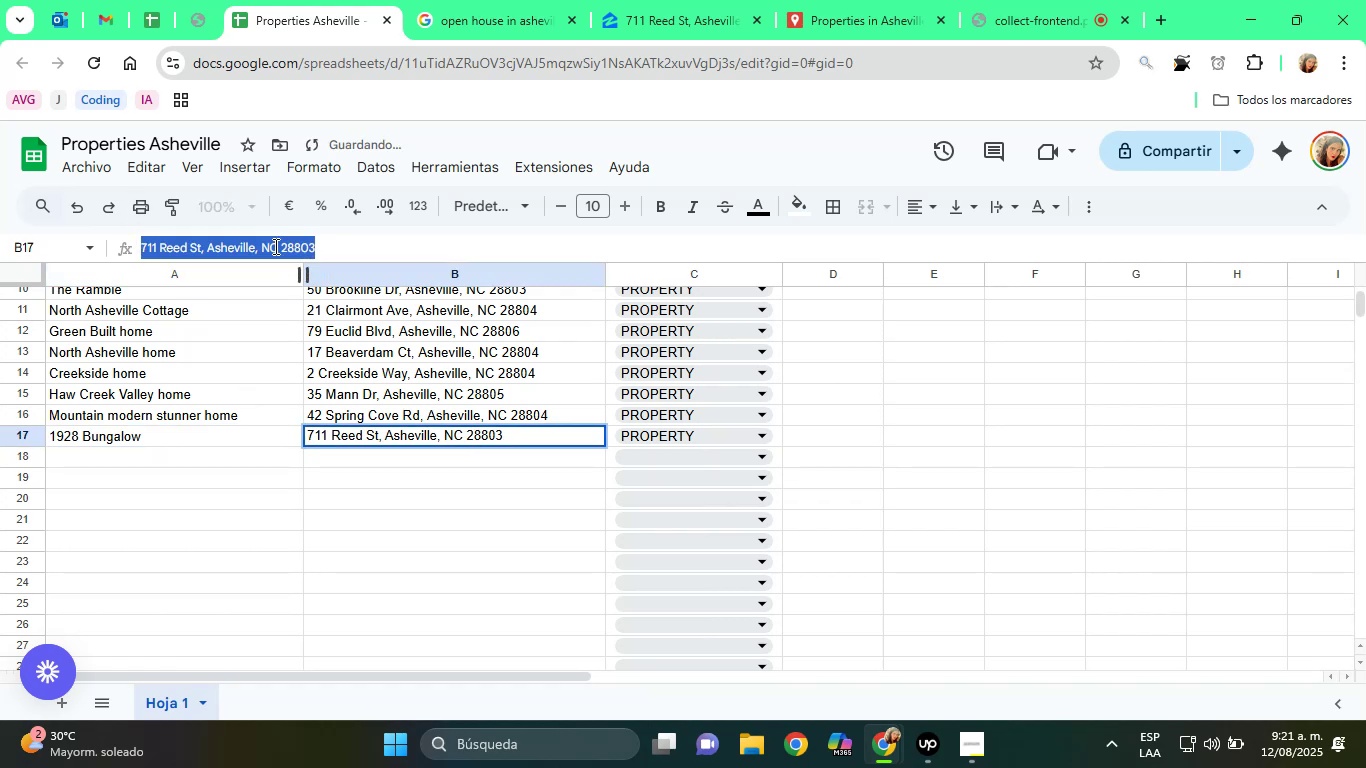 
triple_click([274, 246])
 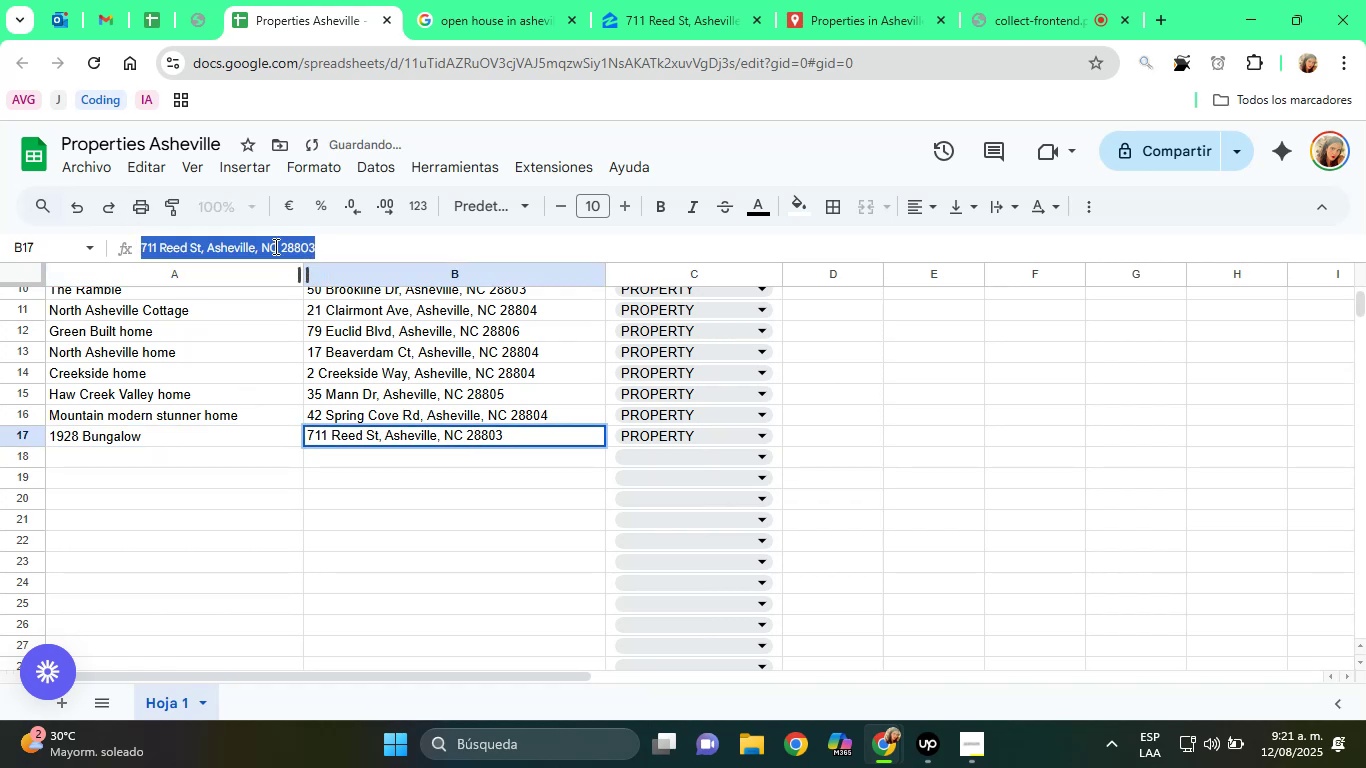 
right_click([274, 246])
 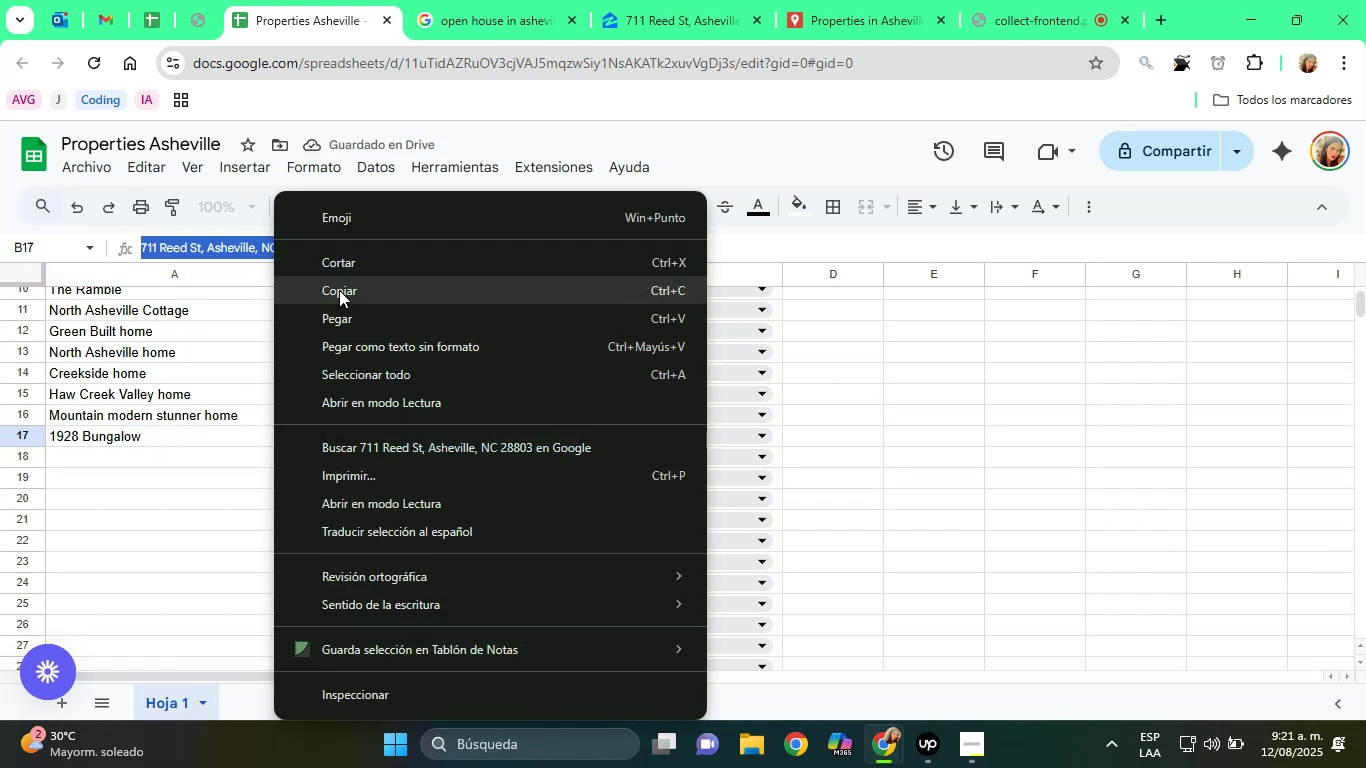 
left_click([340, 292])
 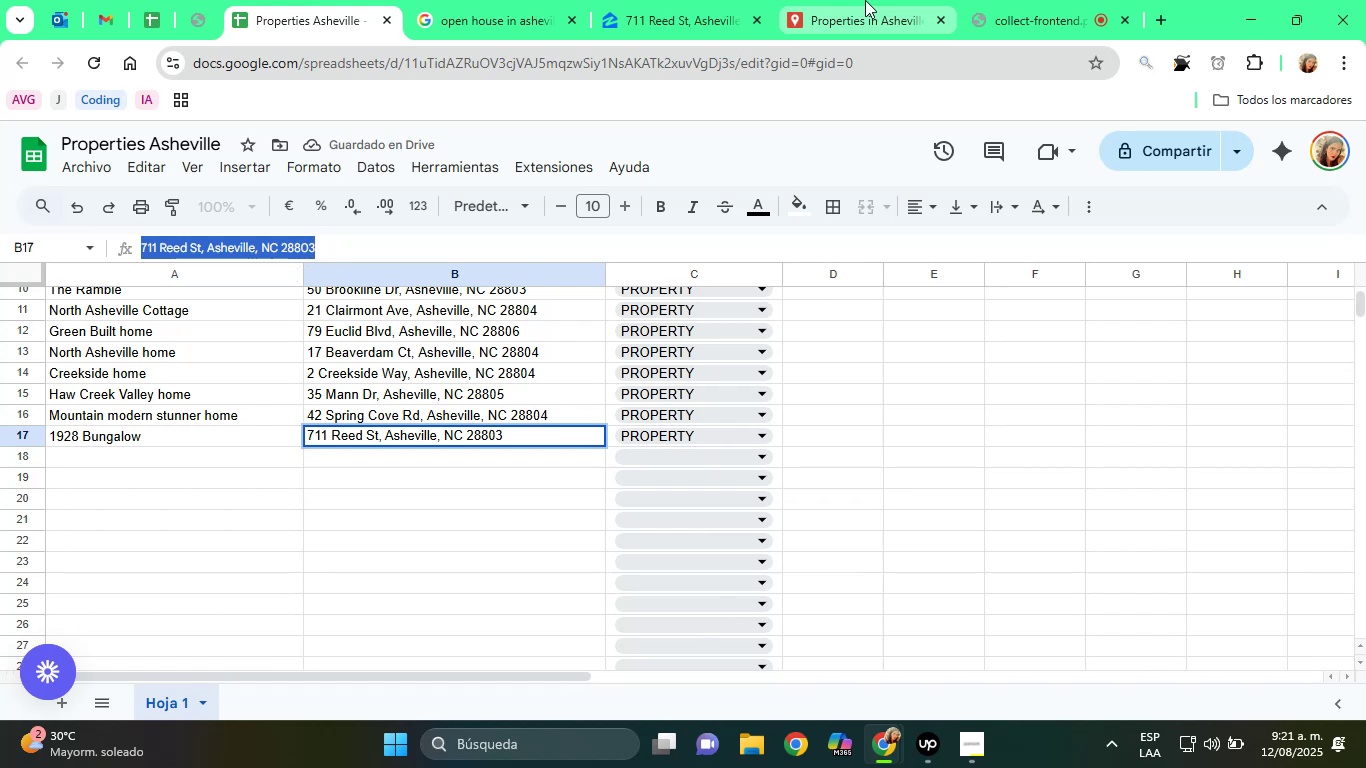 
left_click([866, 0])
 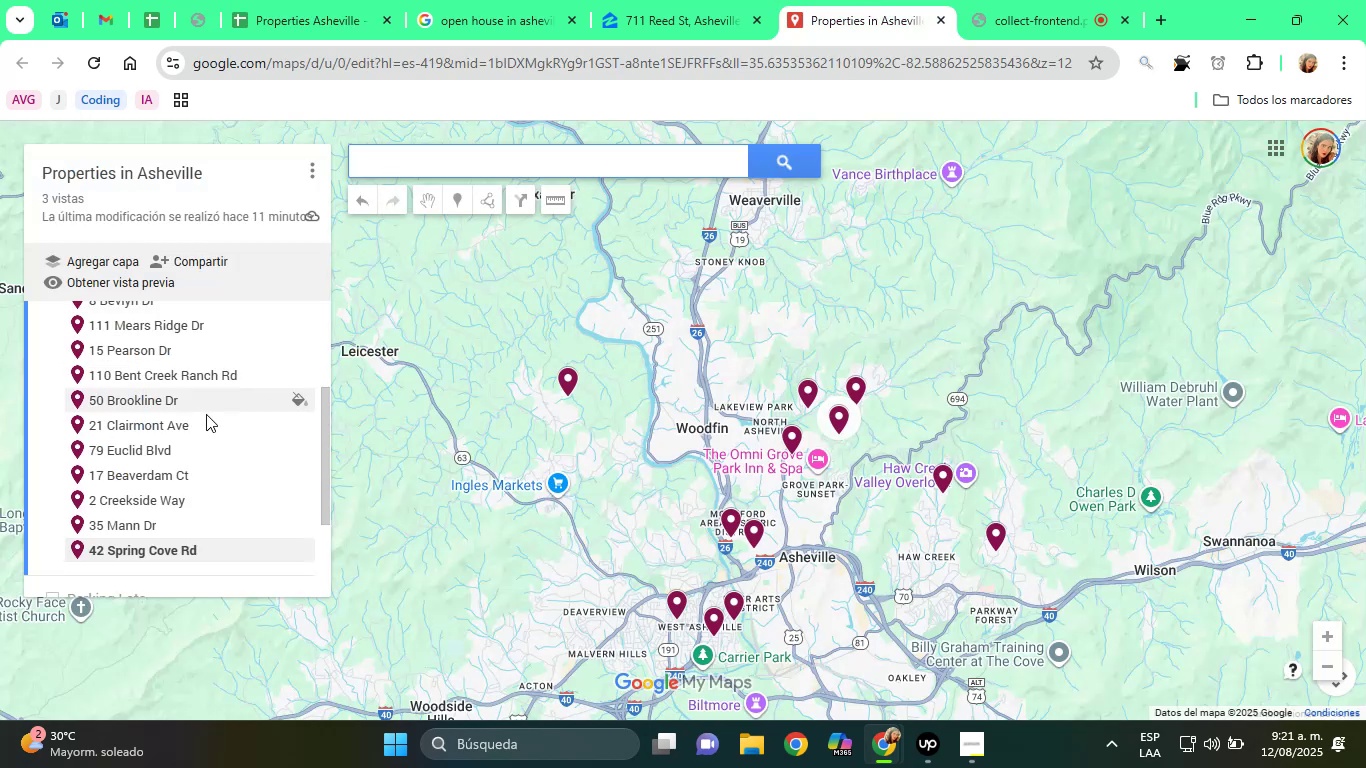 
scroll: coordinate [204, 415], scroll_direction: down, amount: 1.0
 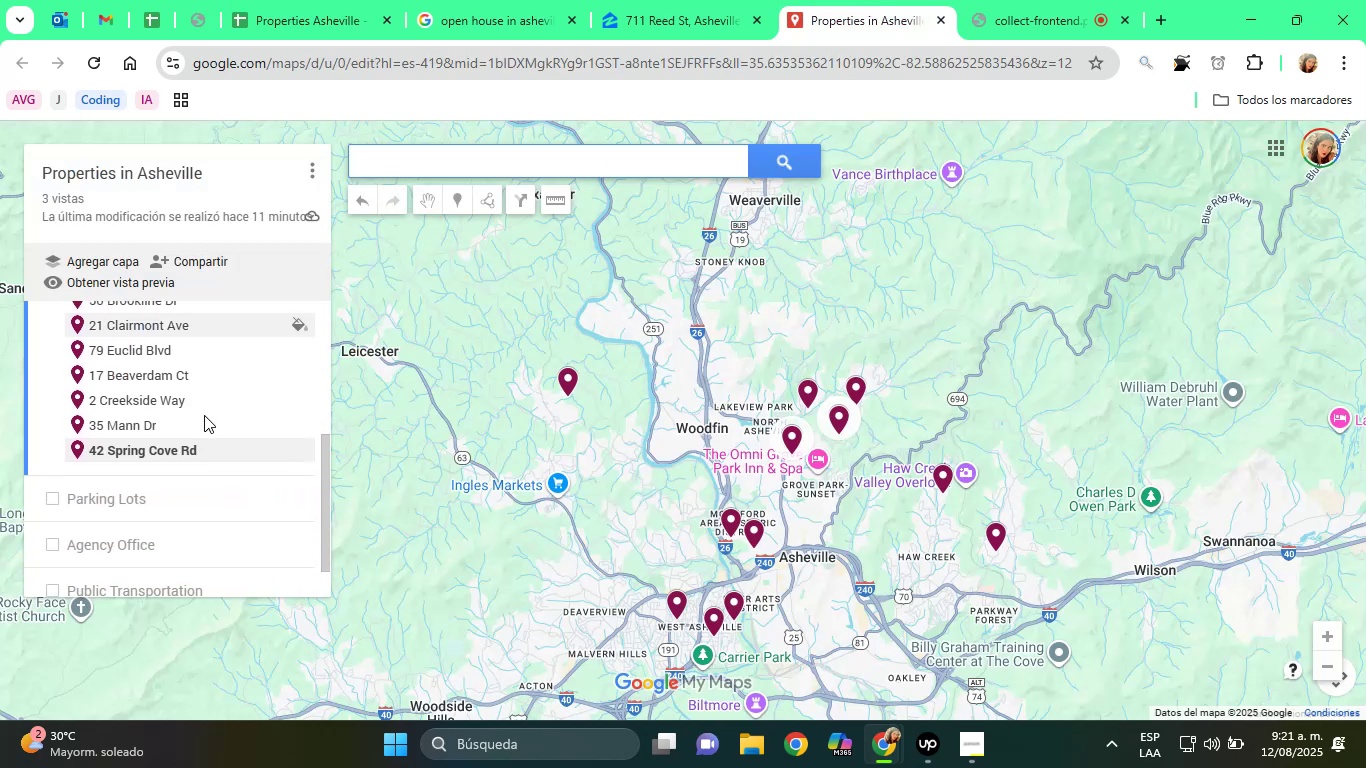 
scroll: coordinate [204, 415], scroll_direction: up, amount: 2.0
 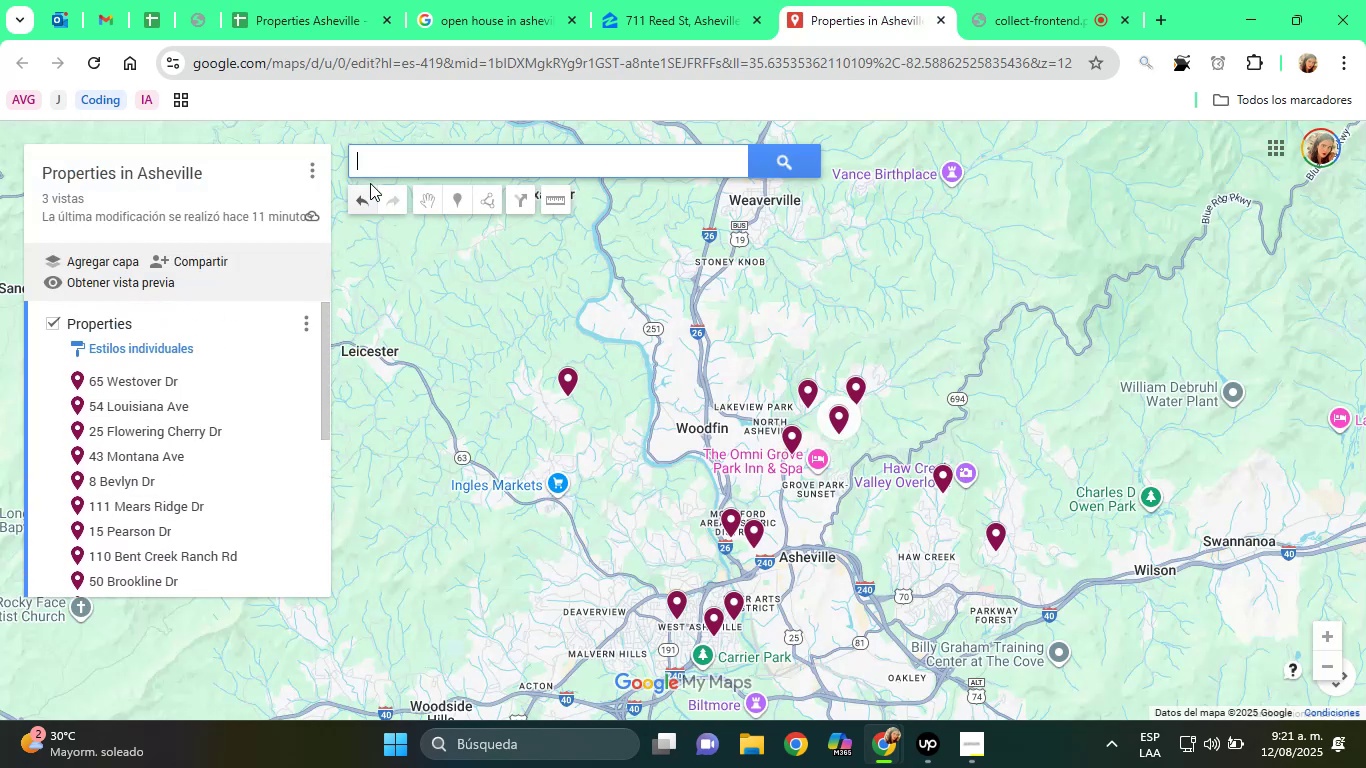 
right_click([375, 172])
 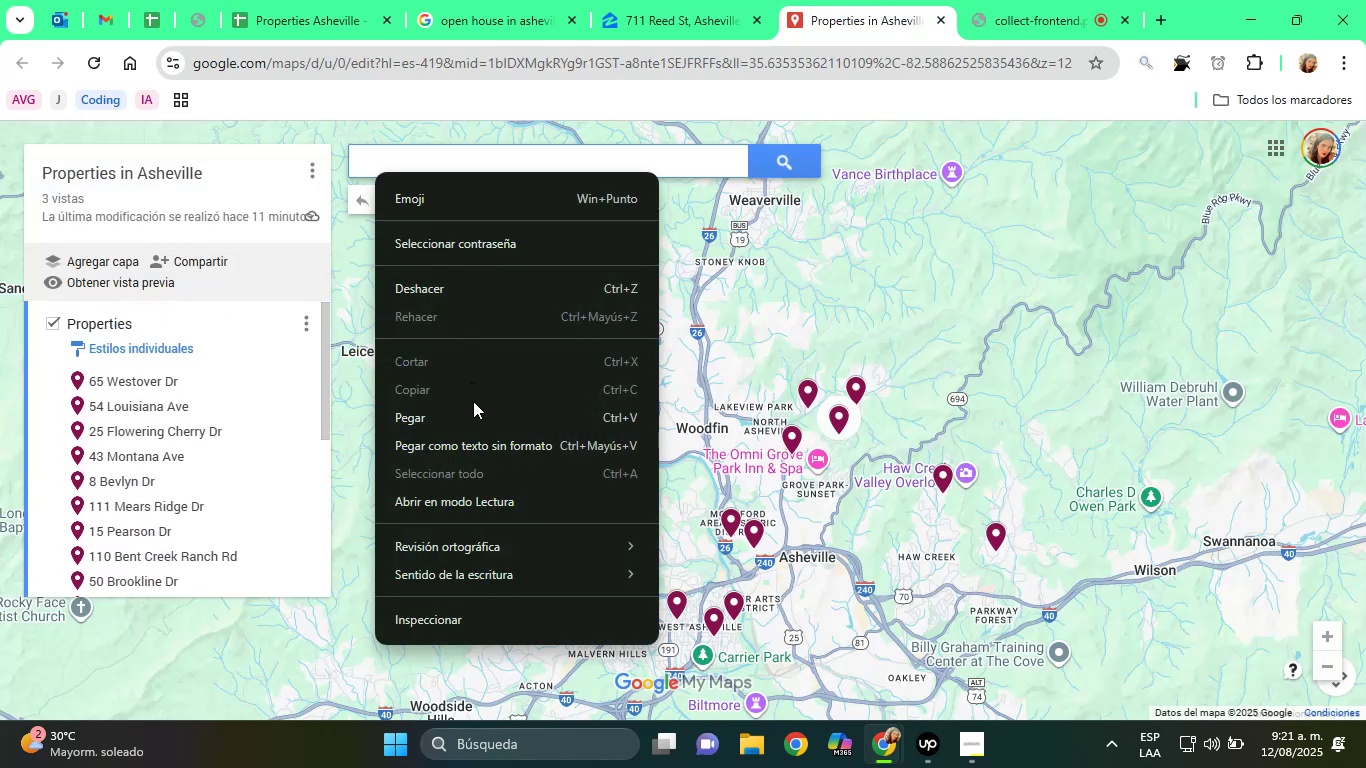 
left_click([473, 407])
 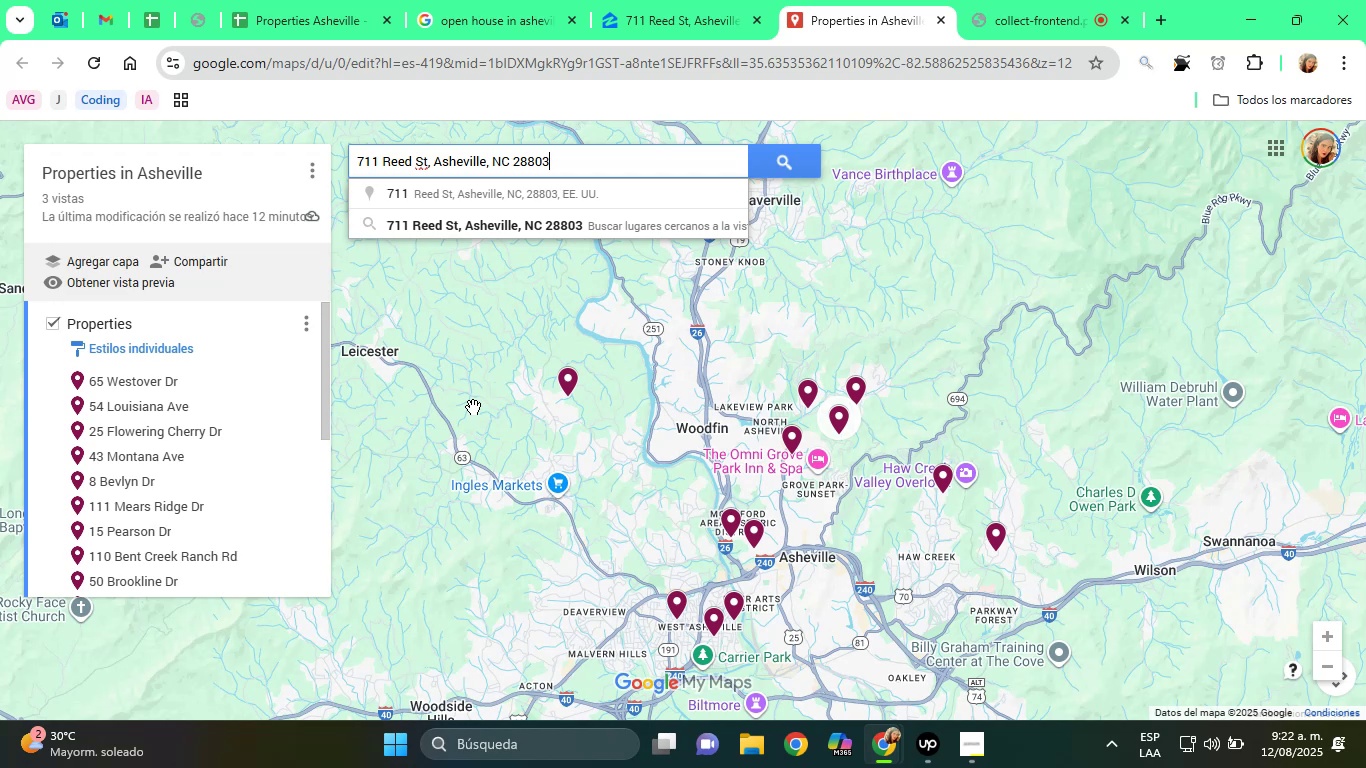 
wait(79.62)
 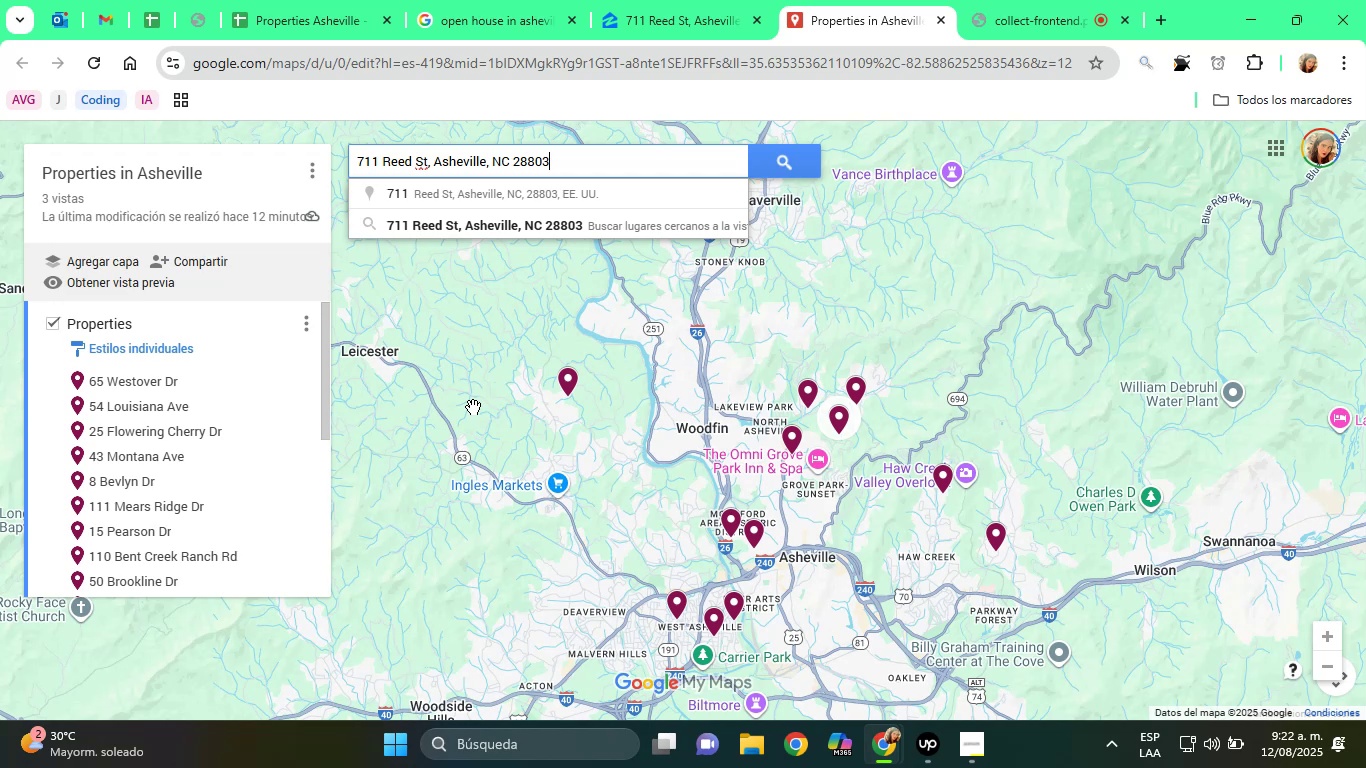 
left_click([586, 367])
 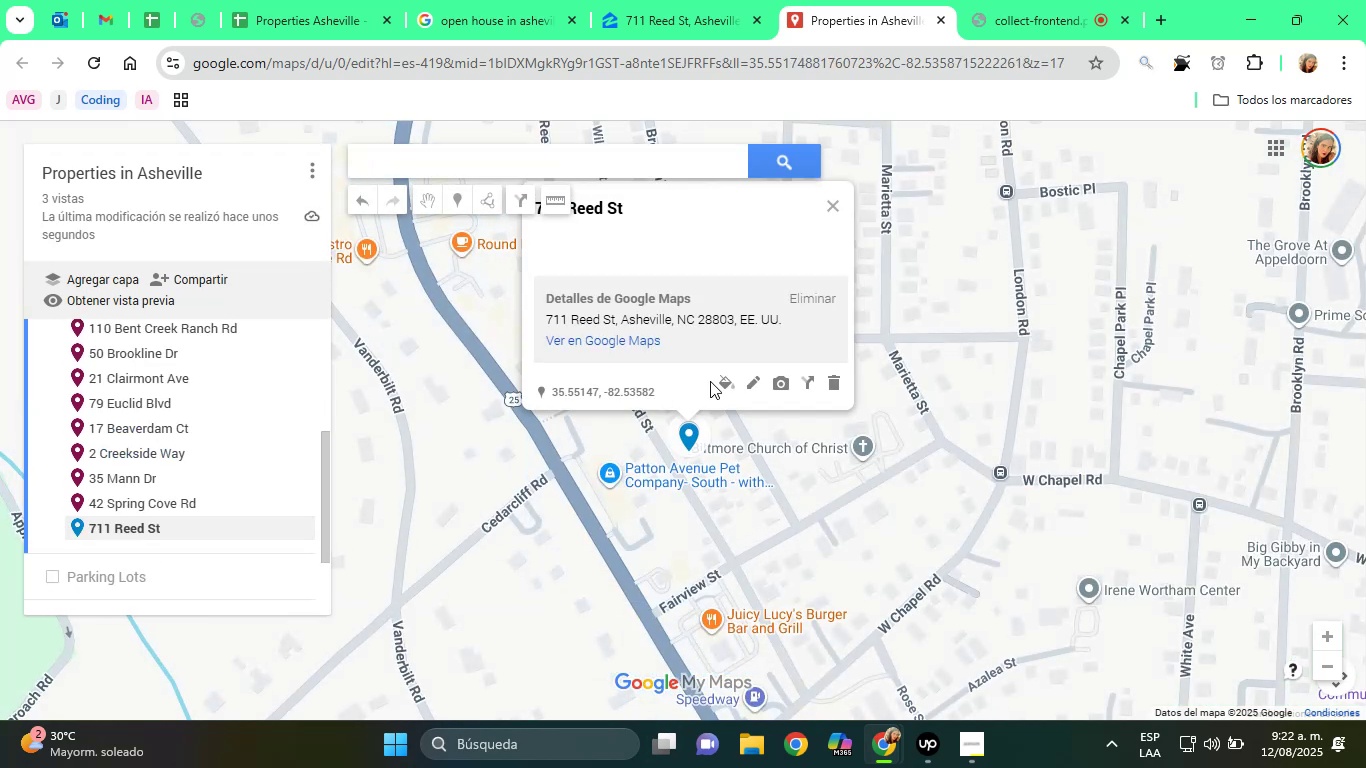 
left_click([726, 384])
 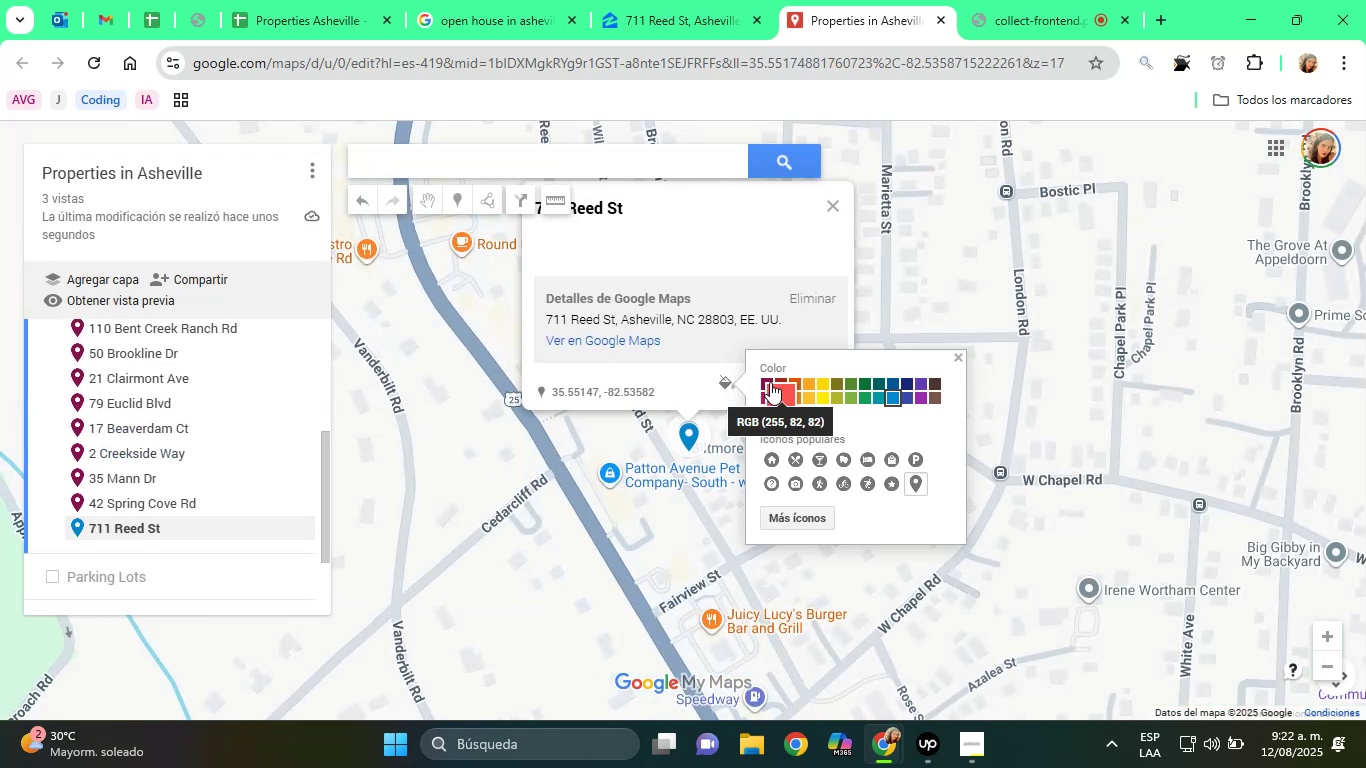 
left_click([765, 379])
 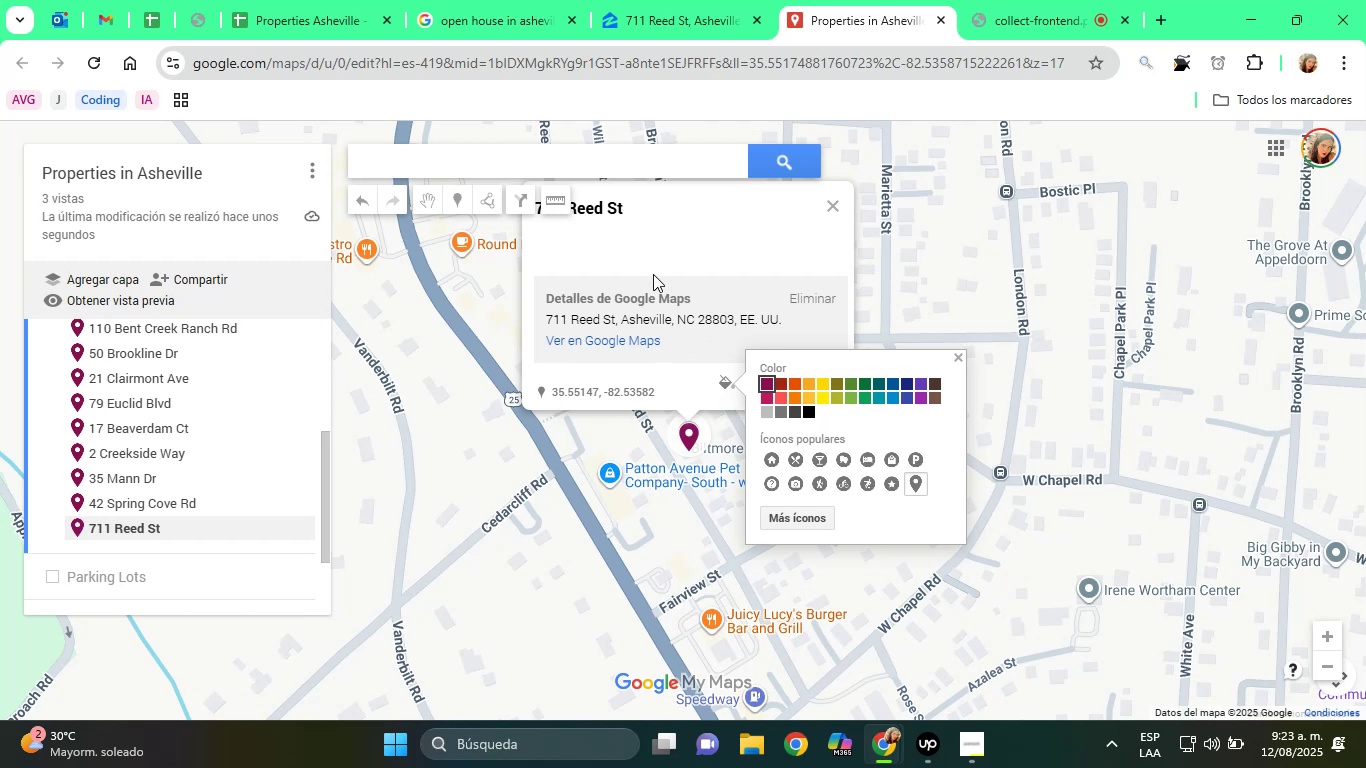 
left_click([613, 248])
 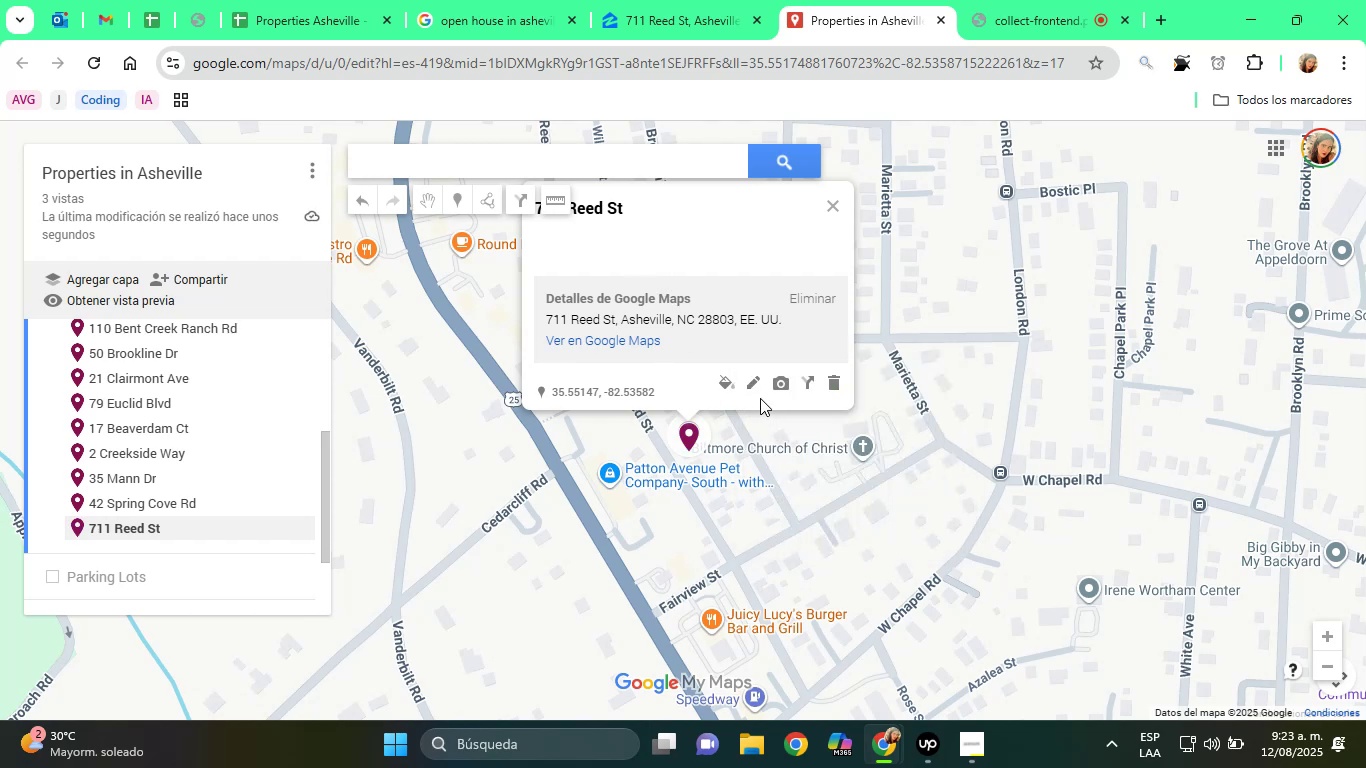 
left_click([747, 386])
 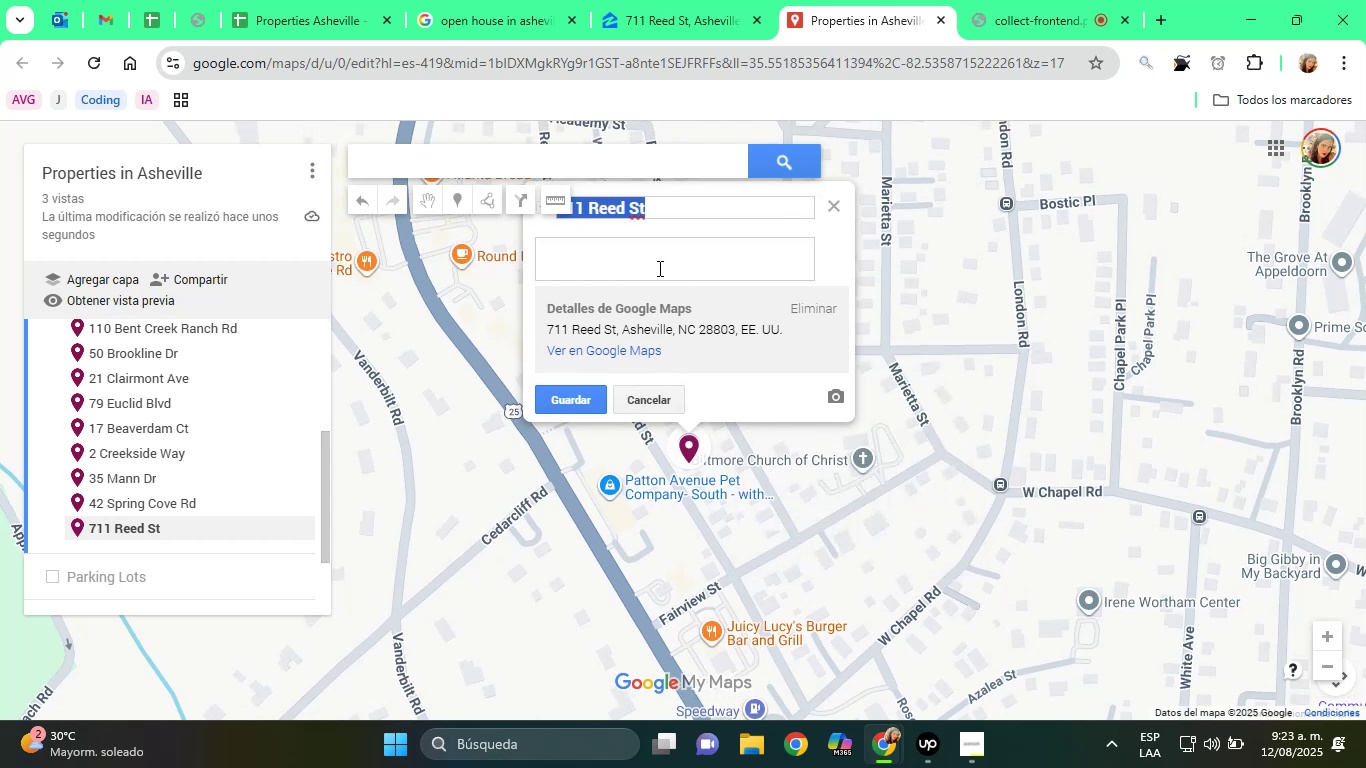 
left_click([657, 266])
 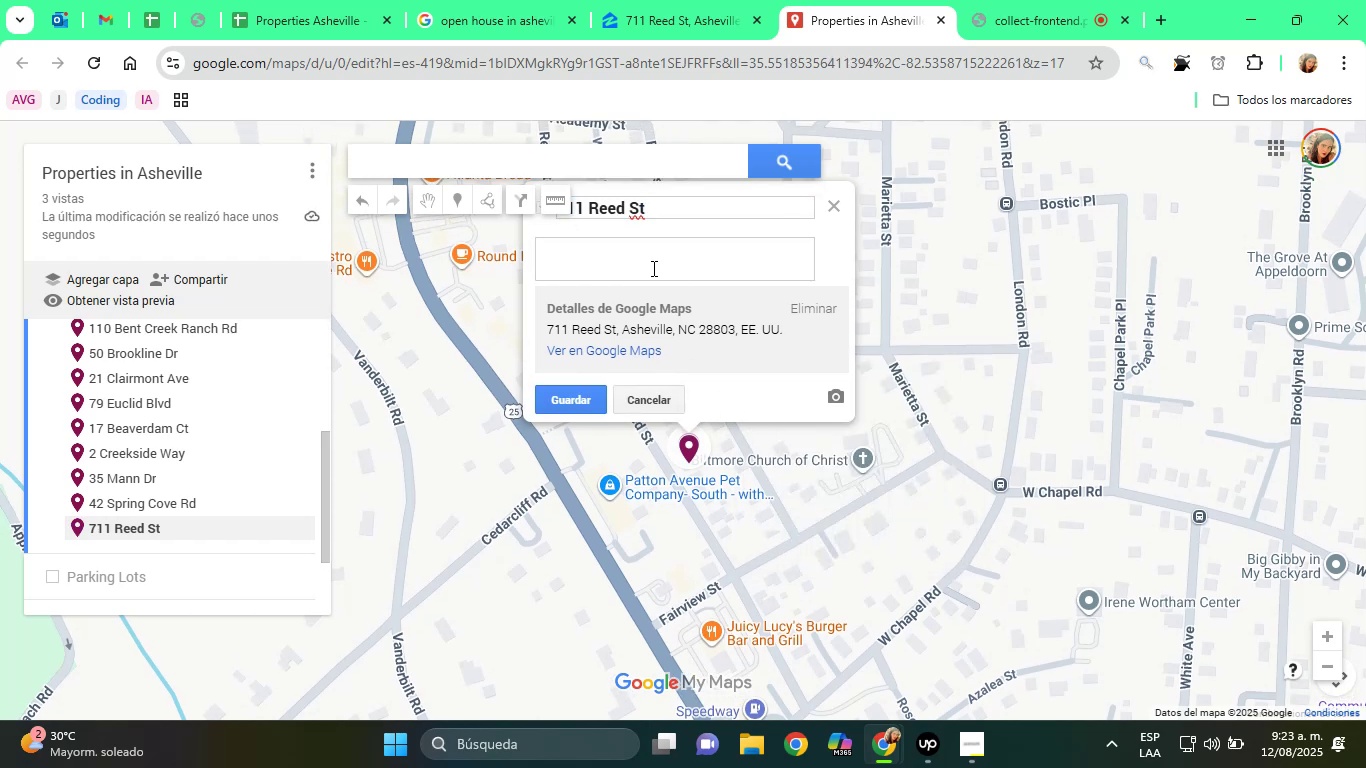 
type(Property)
 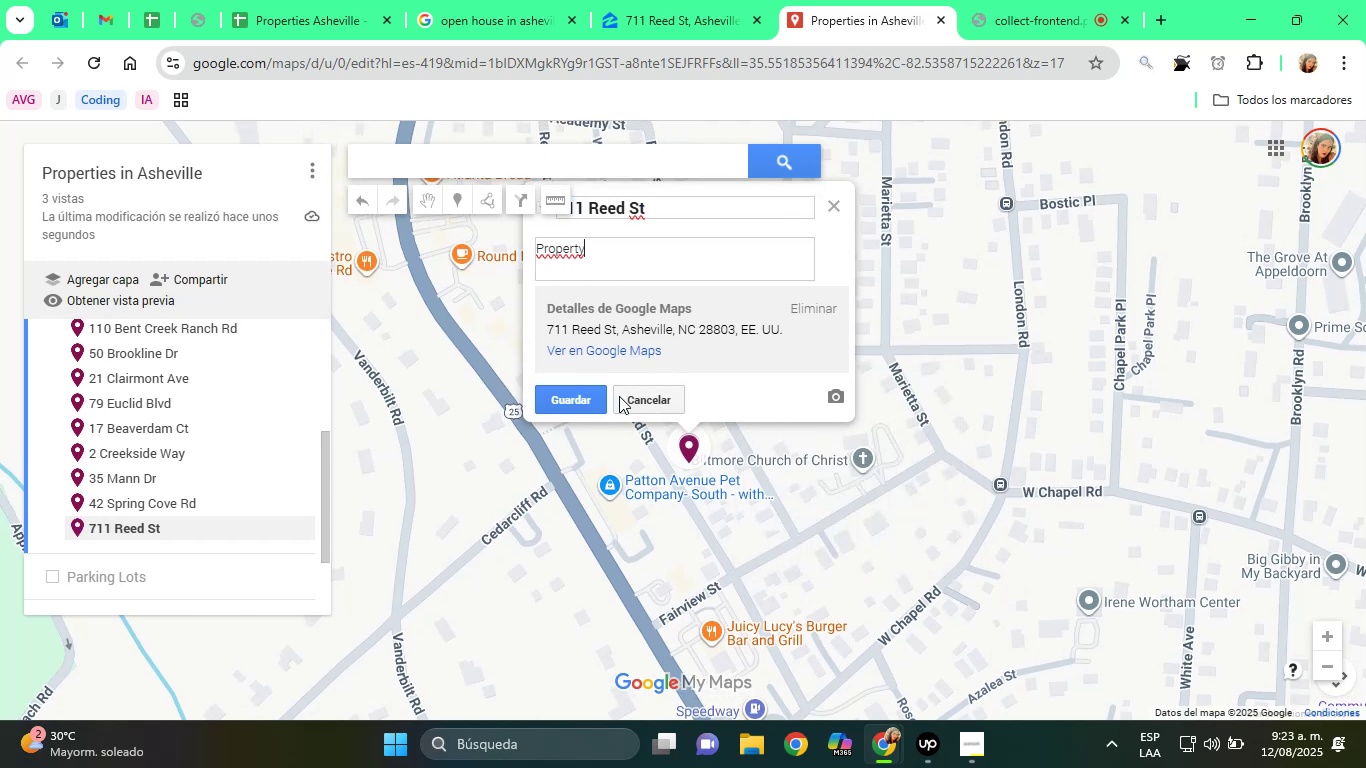 
left_click([589, 392])
 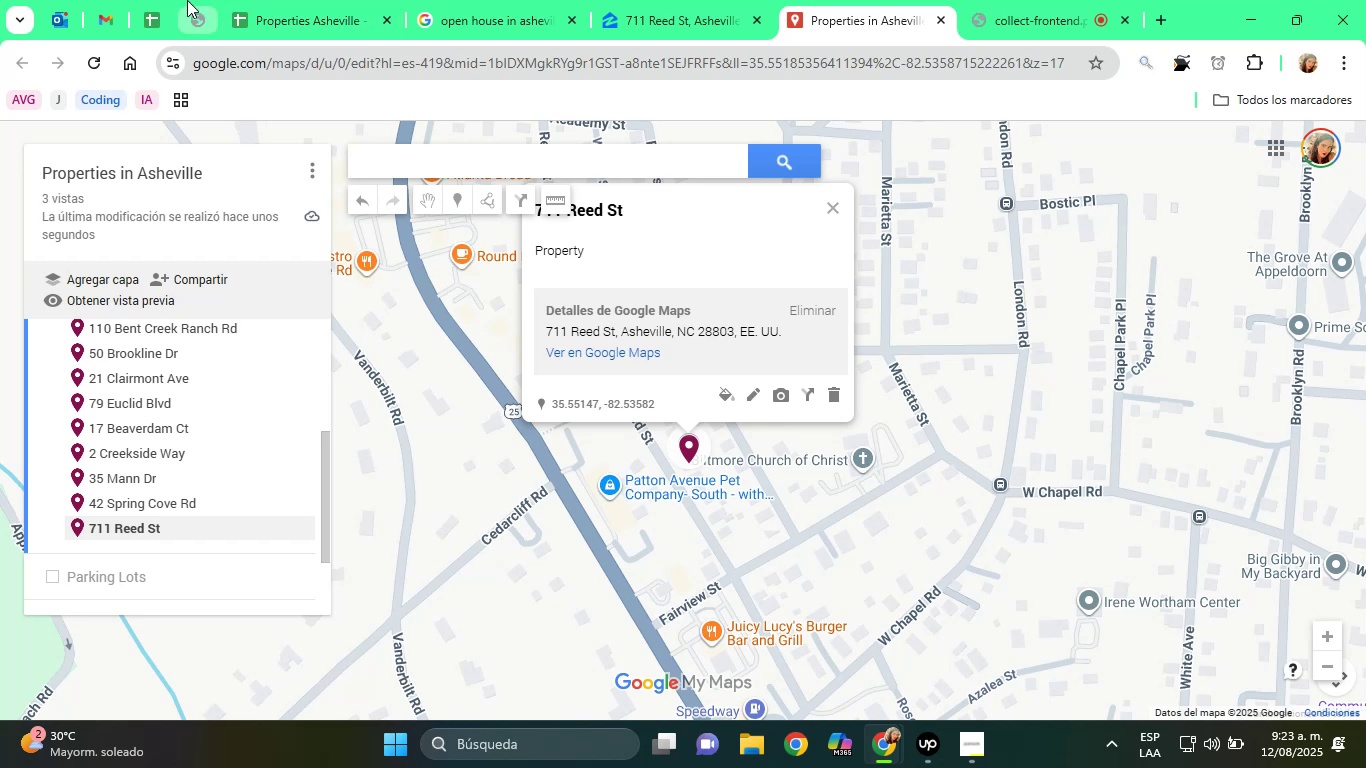 
left_click([637, 0])
 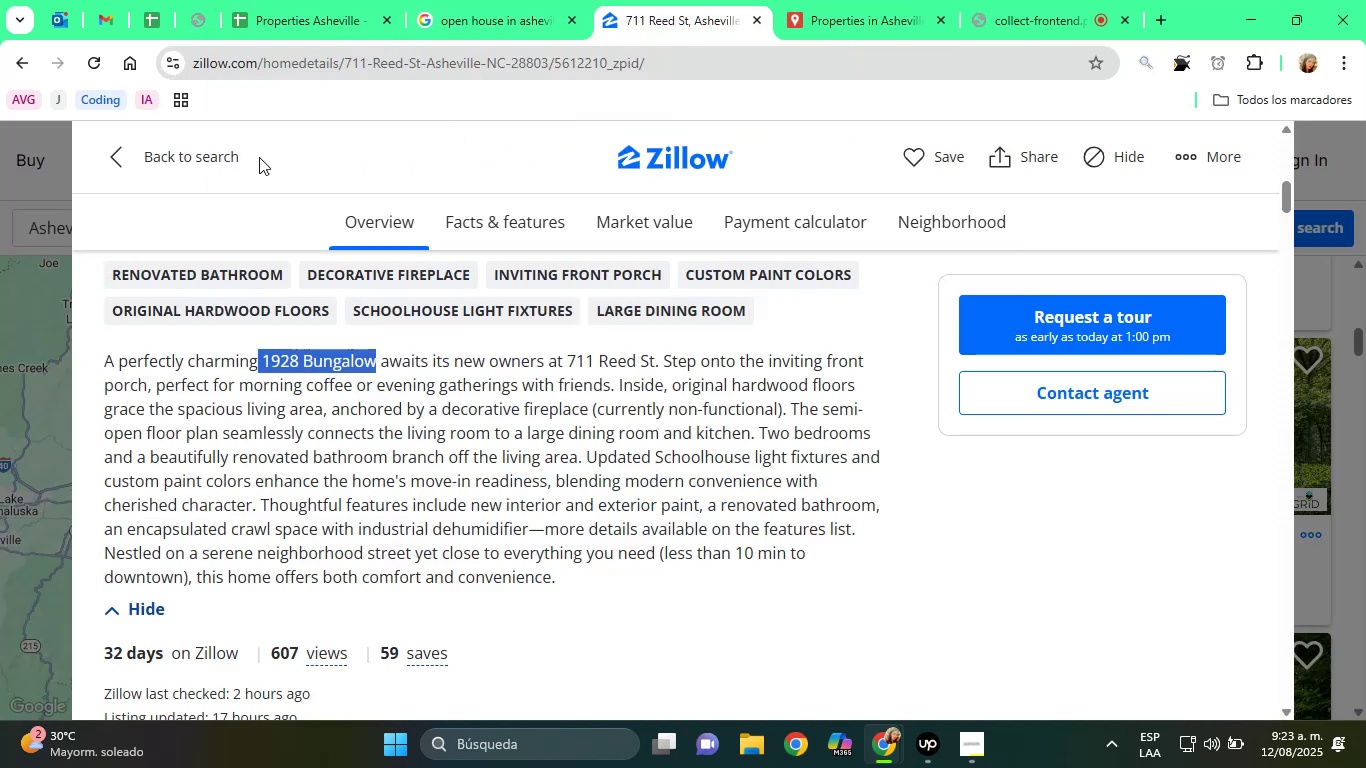 
left_click([207, 159])
 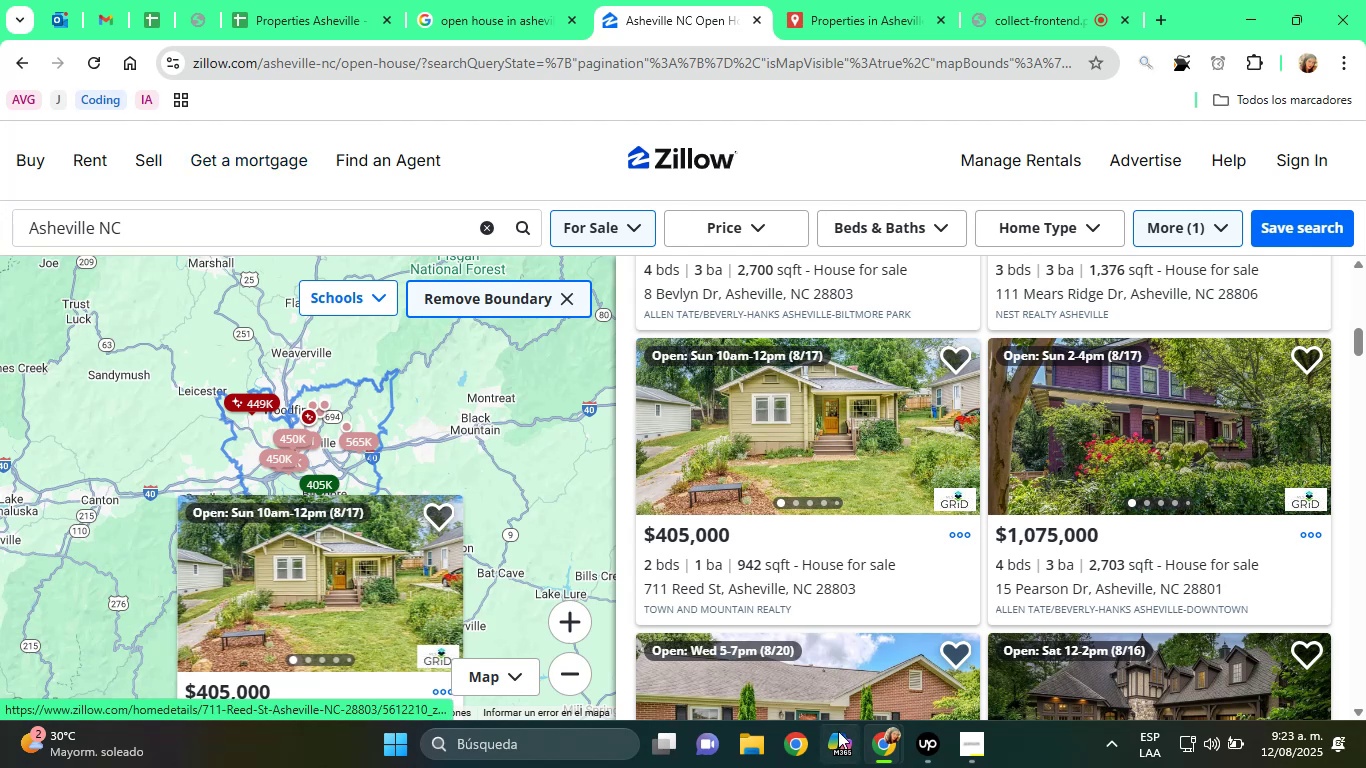 
wait(16.98)
 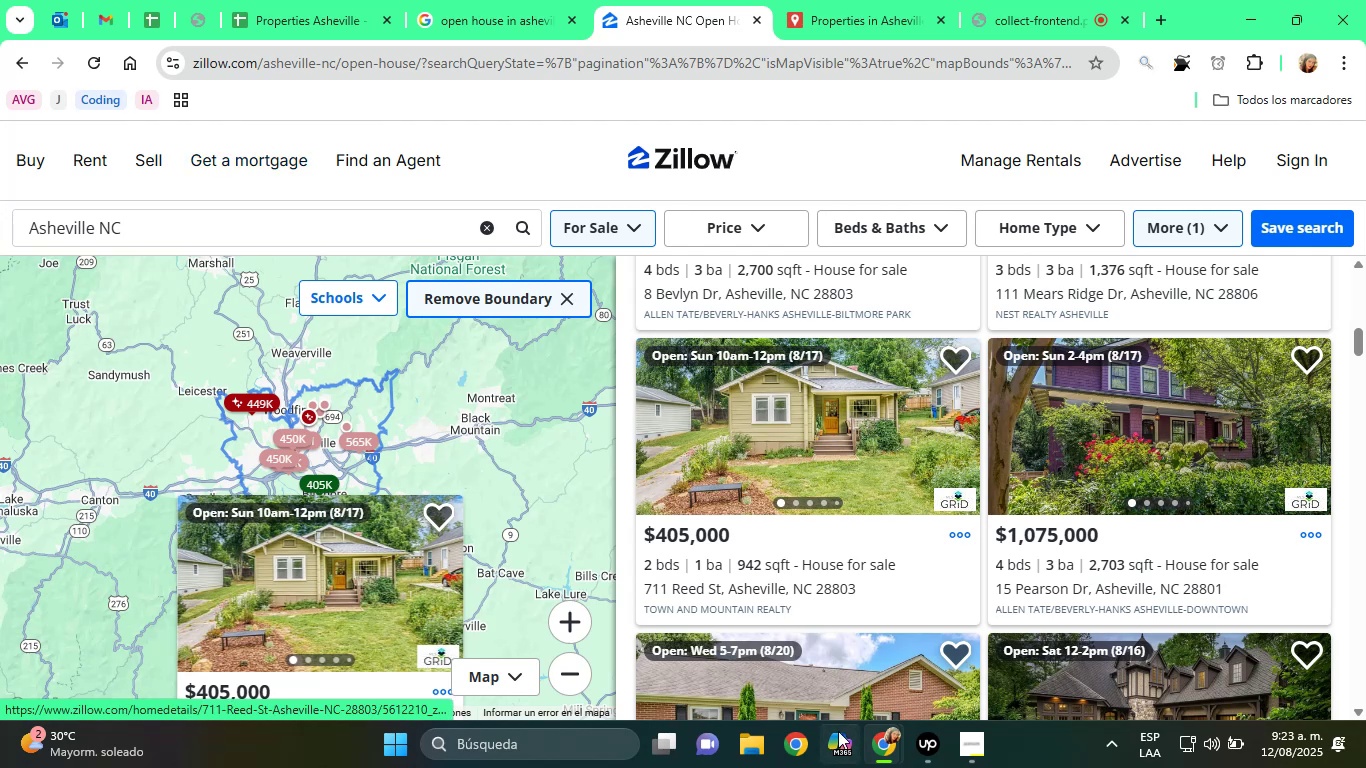 
left_click([323, 6])
 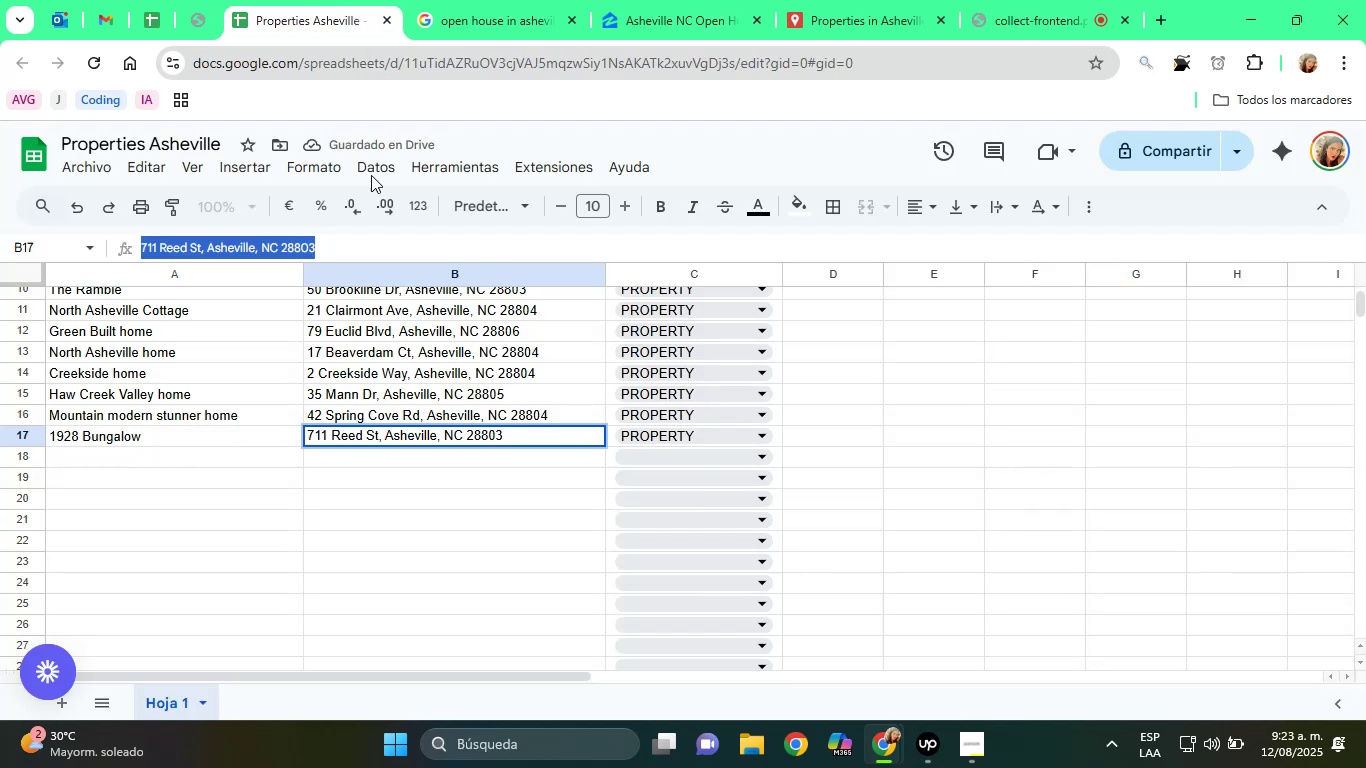 
scroll: coordinate [408, 363], scroll_direction: up, amount: 1.0
 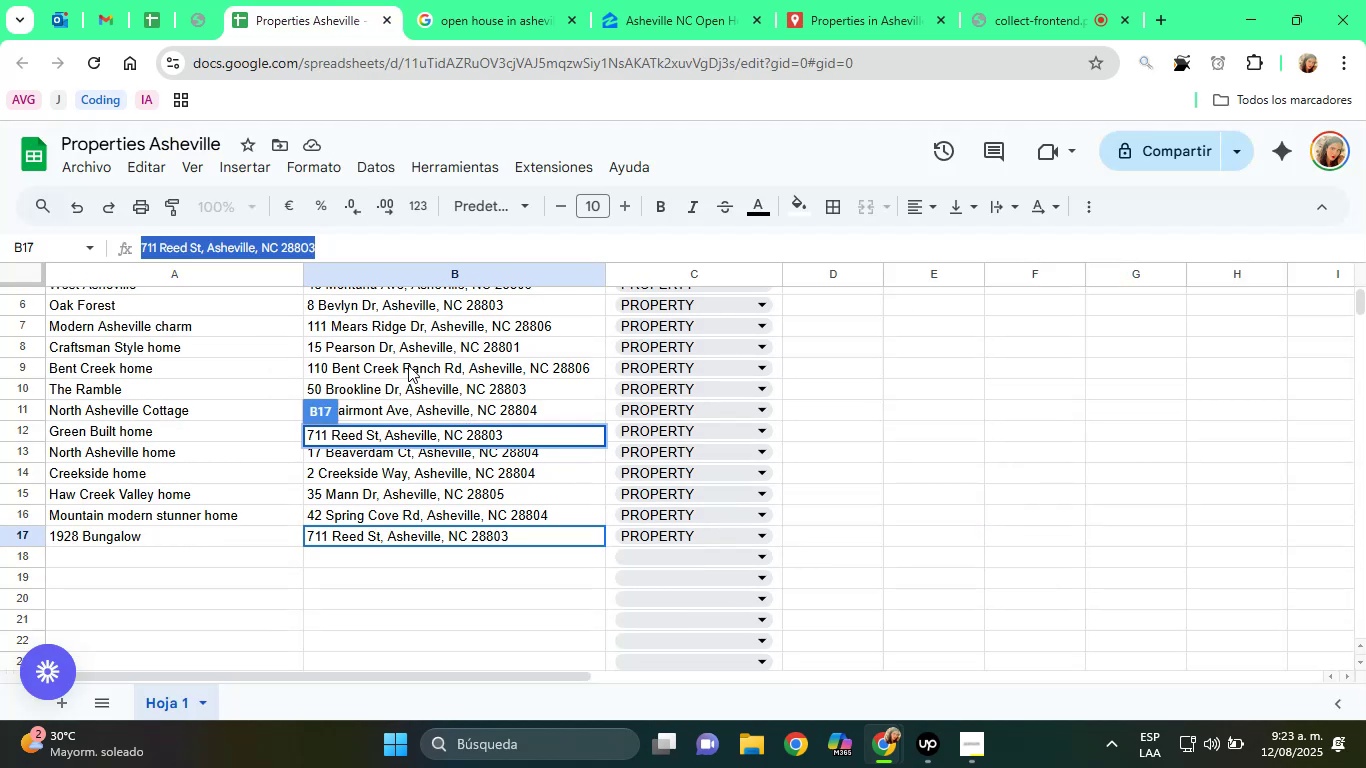 
scroll: coordinate [411, 373], scroll_direction: down, amount: 1.0
 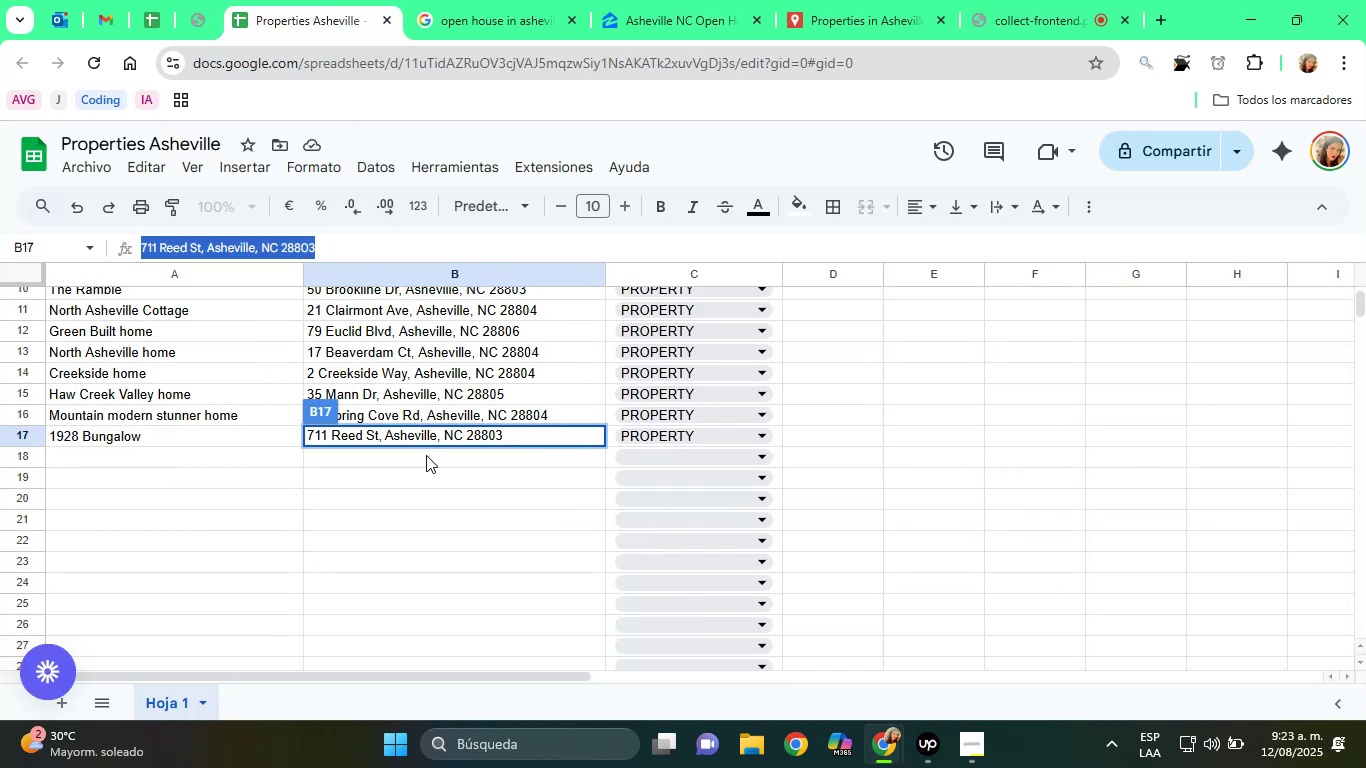 
left_click([431, 468])
 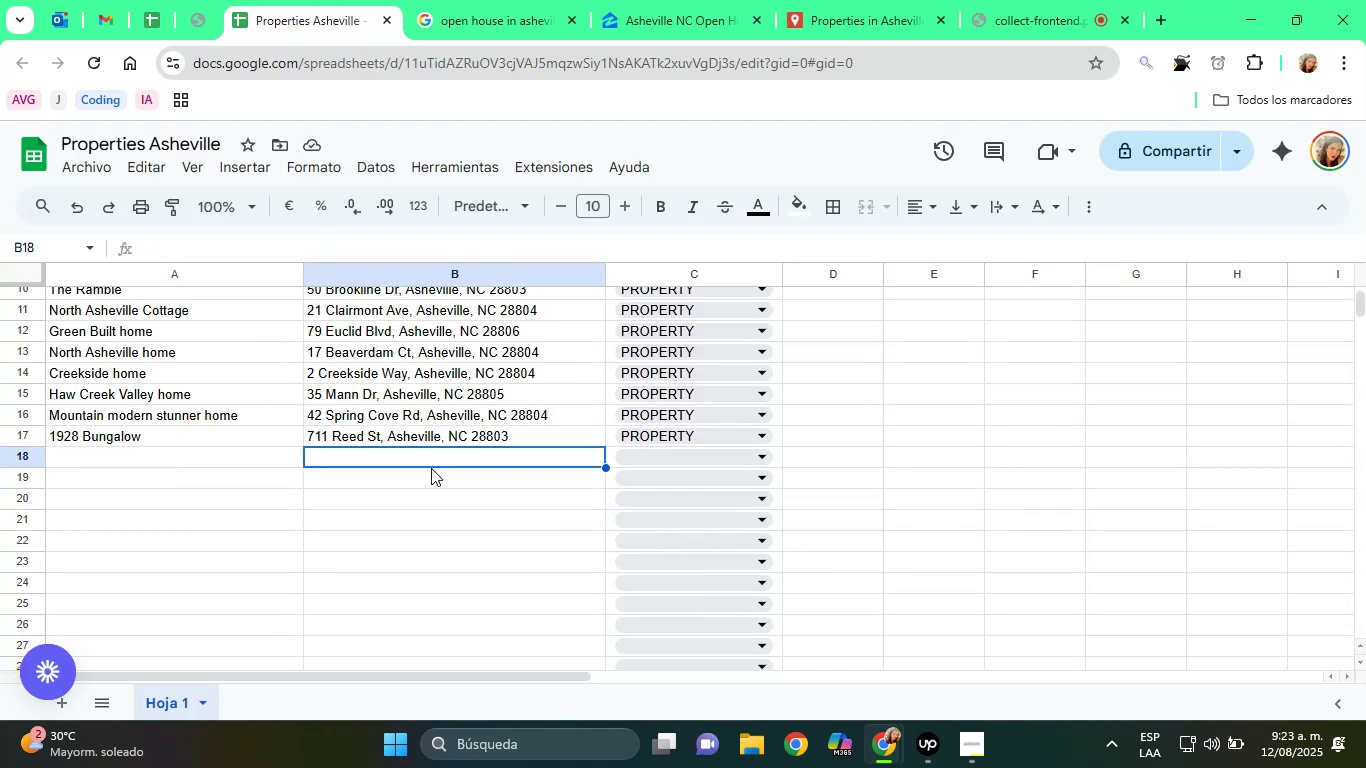 
scroll: coordinate [431, 459], scroll_direction: up, amount: 2.0
 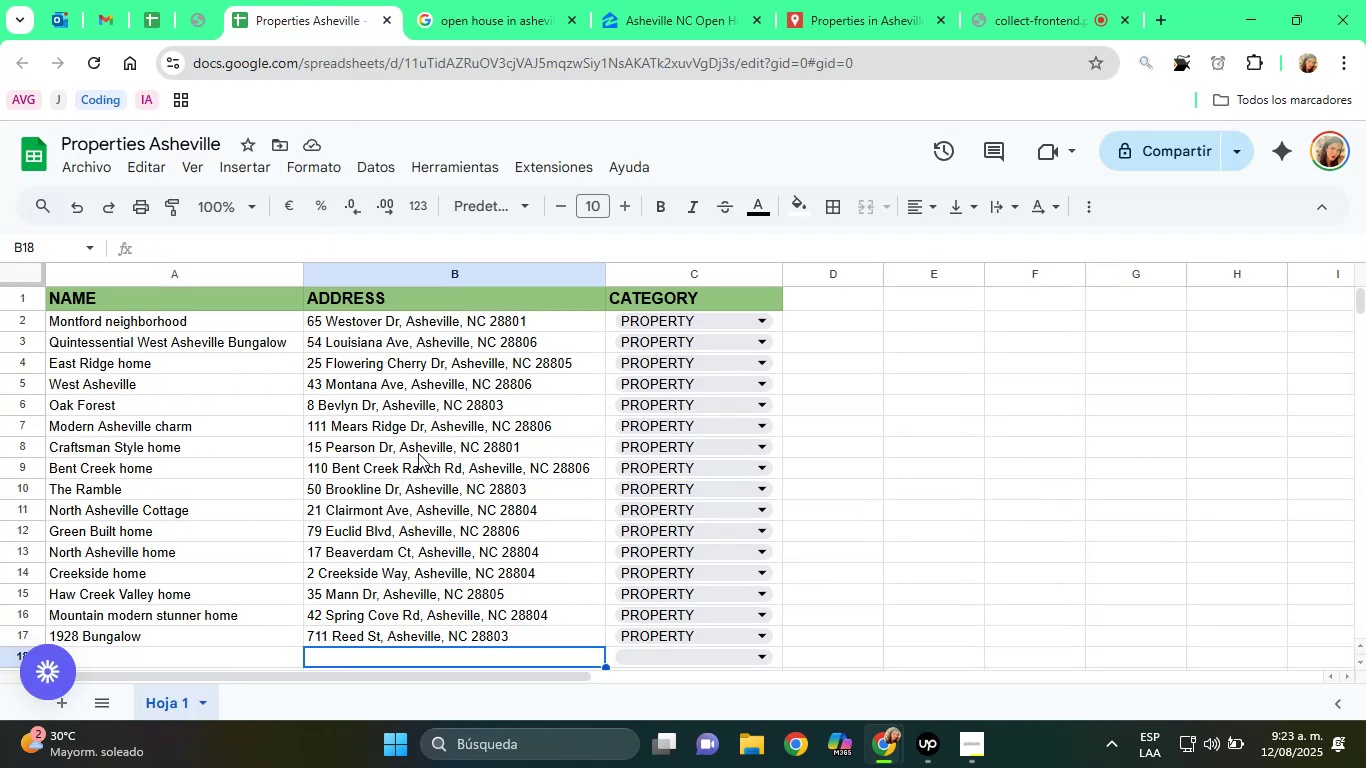 
left_click([414, 445])
 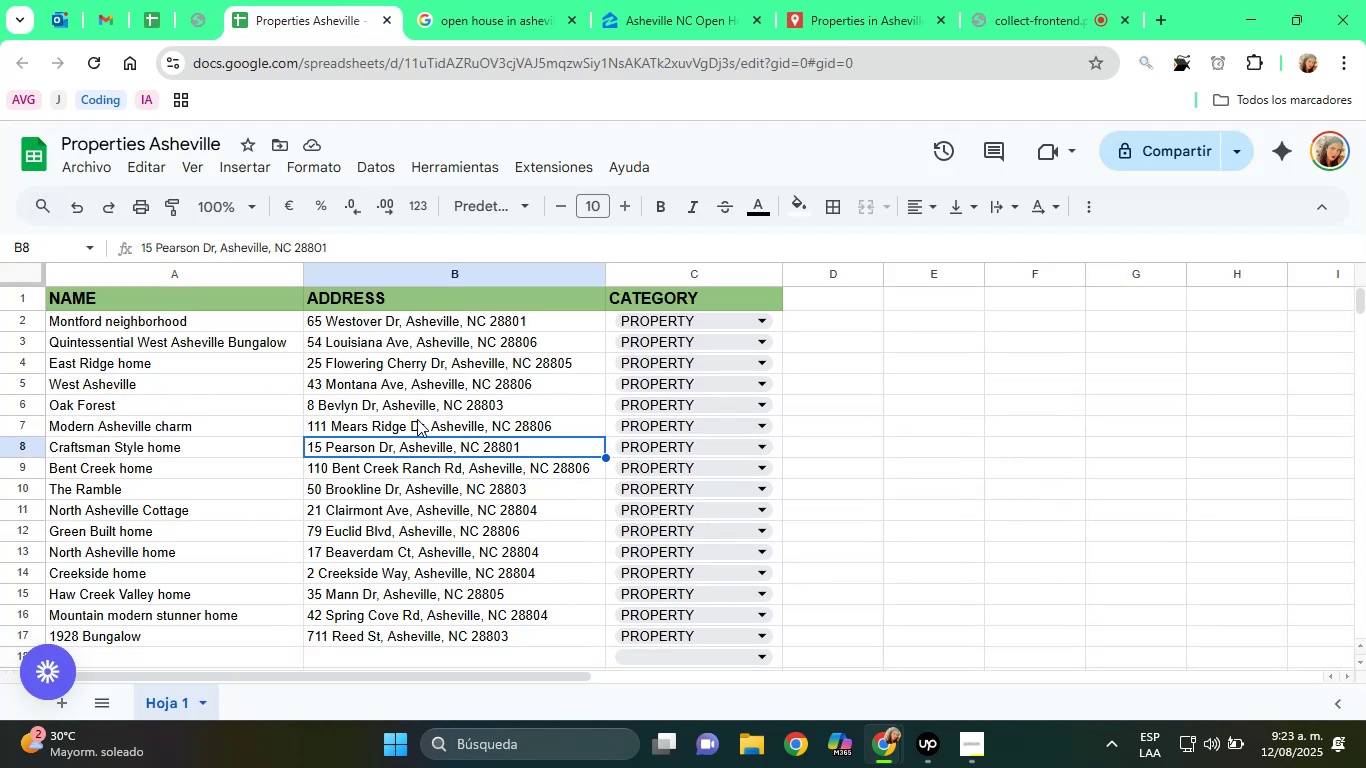 
scroll: coordinate [420, 386], scroll_direction: down, amount: 1.0
 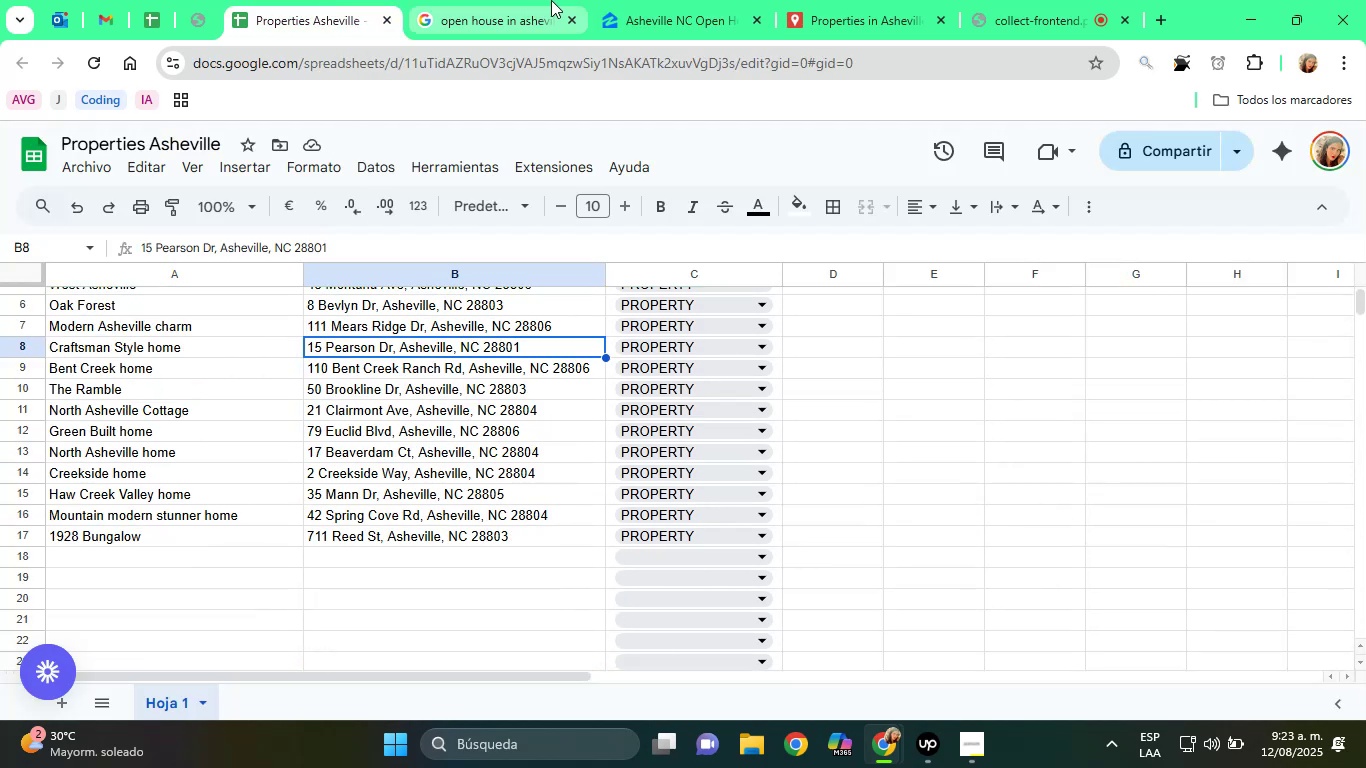 
left_click([621, 0])
 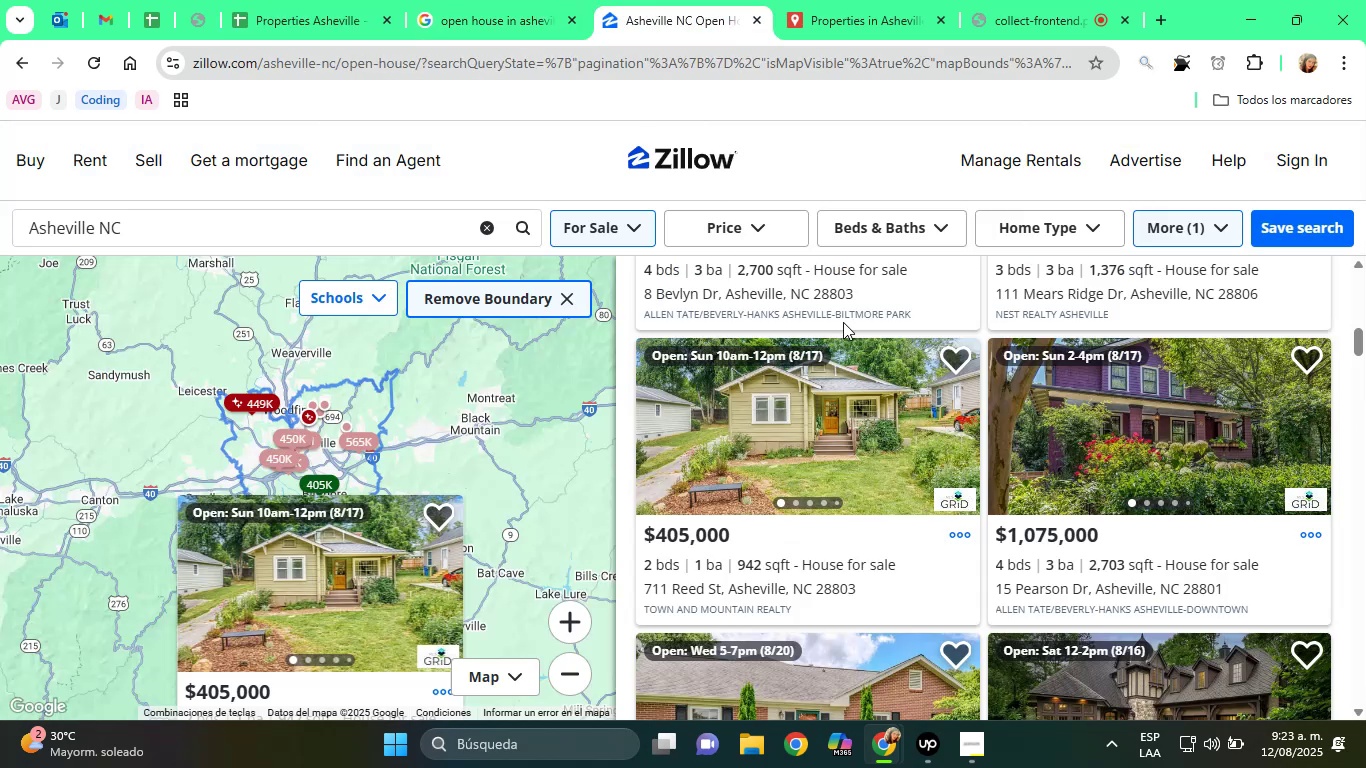 
scroll: coordinate [889, 357], scroll_direction: down, amount: 3.0
 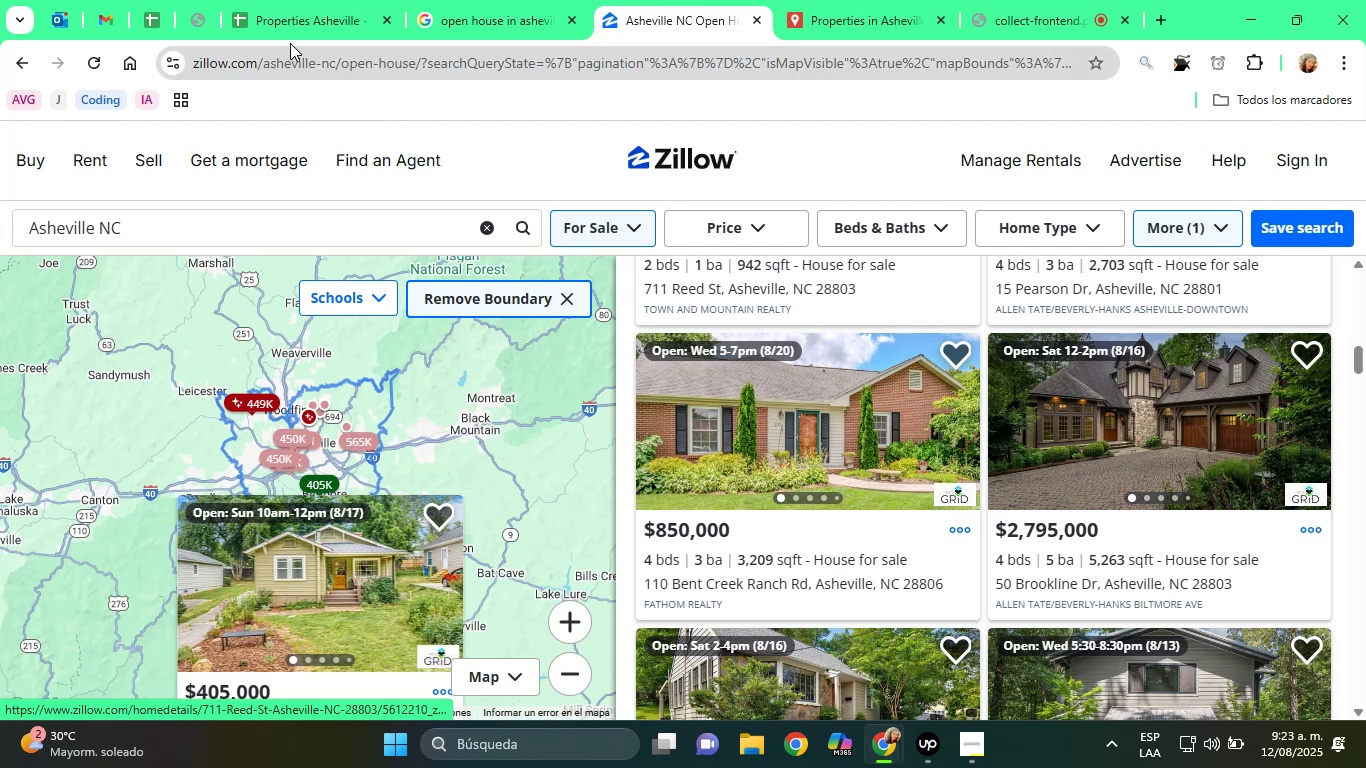 
left_click([271, 0])
 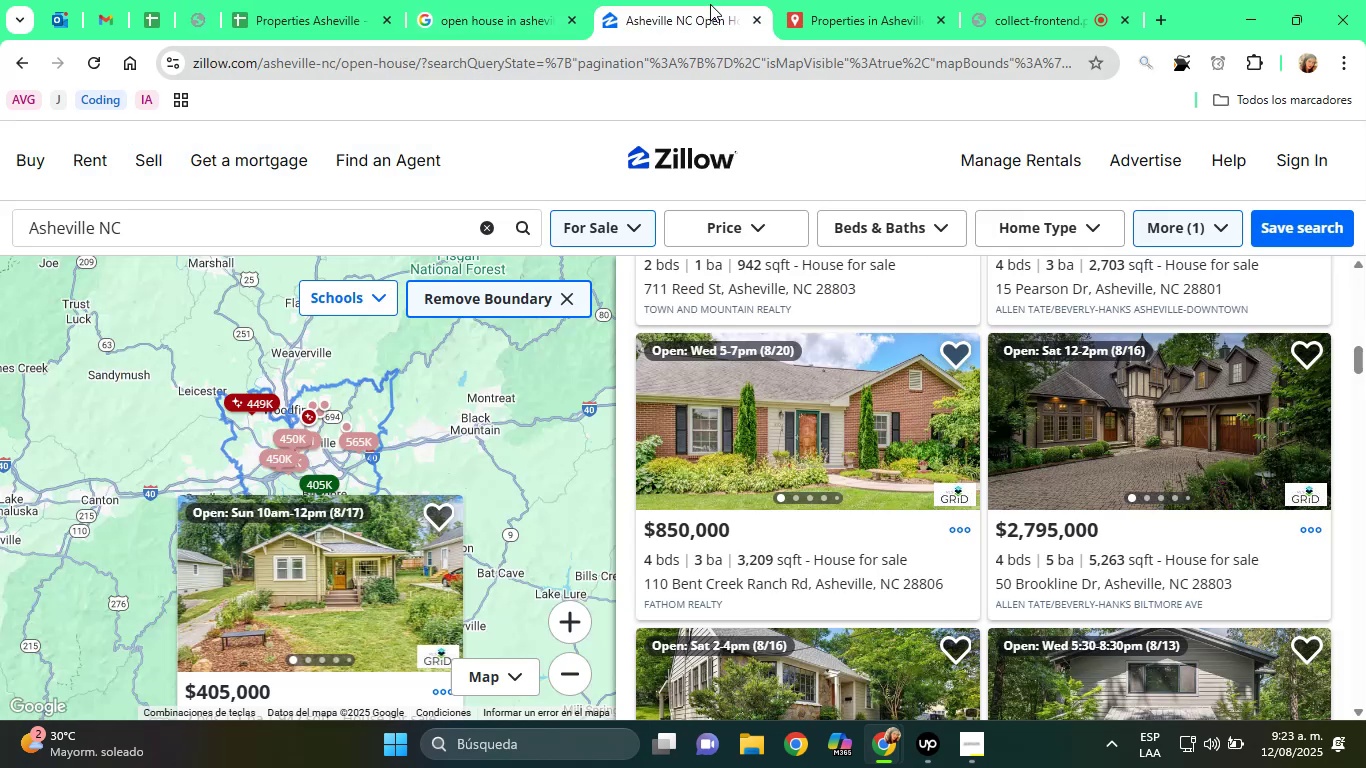 
mouse_move([380, 19])
 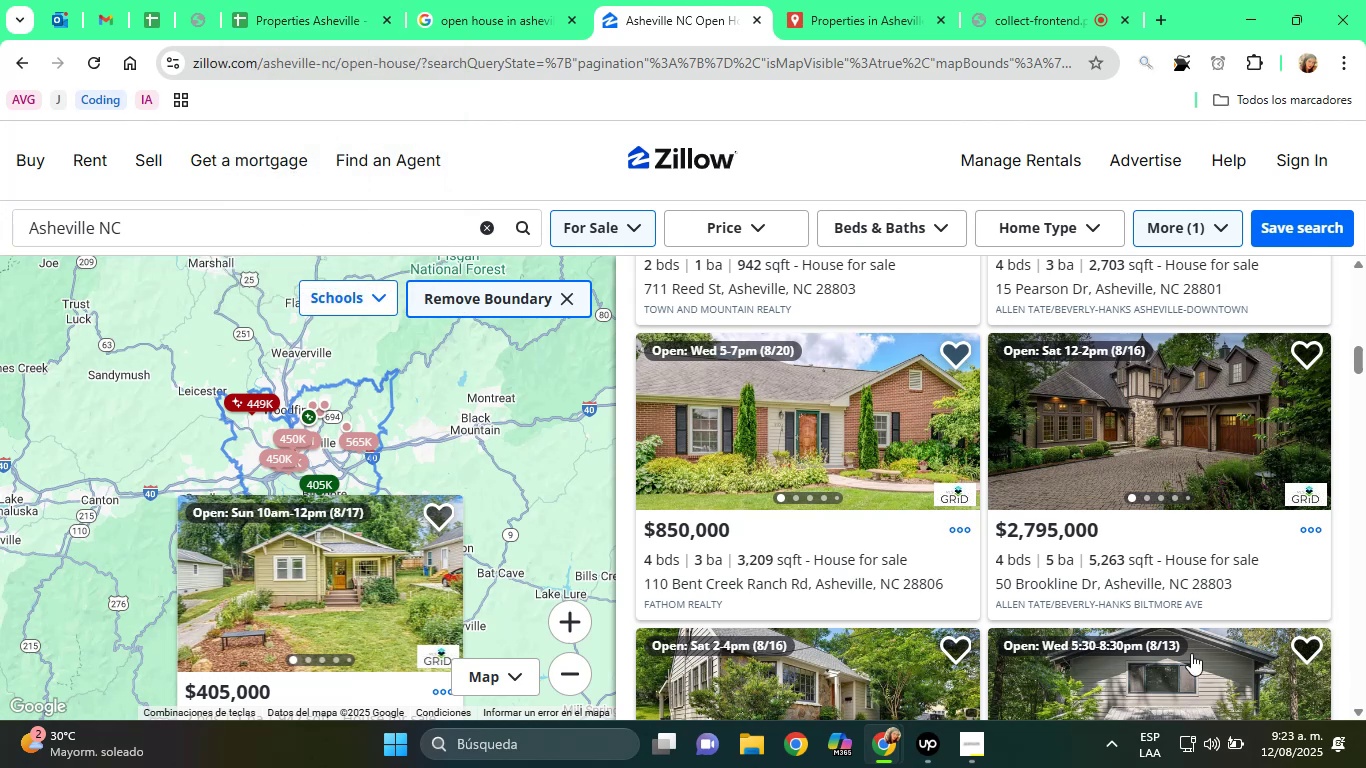 
scroll: coordinate [1122, 584], scroll_direction: down, amount: 3.0
 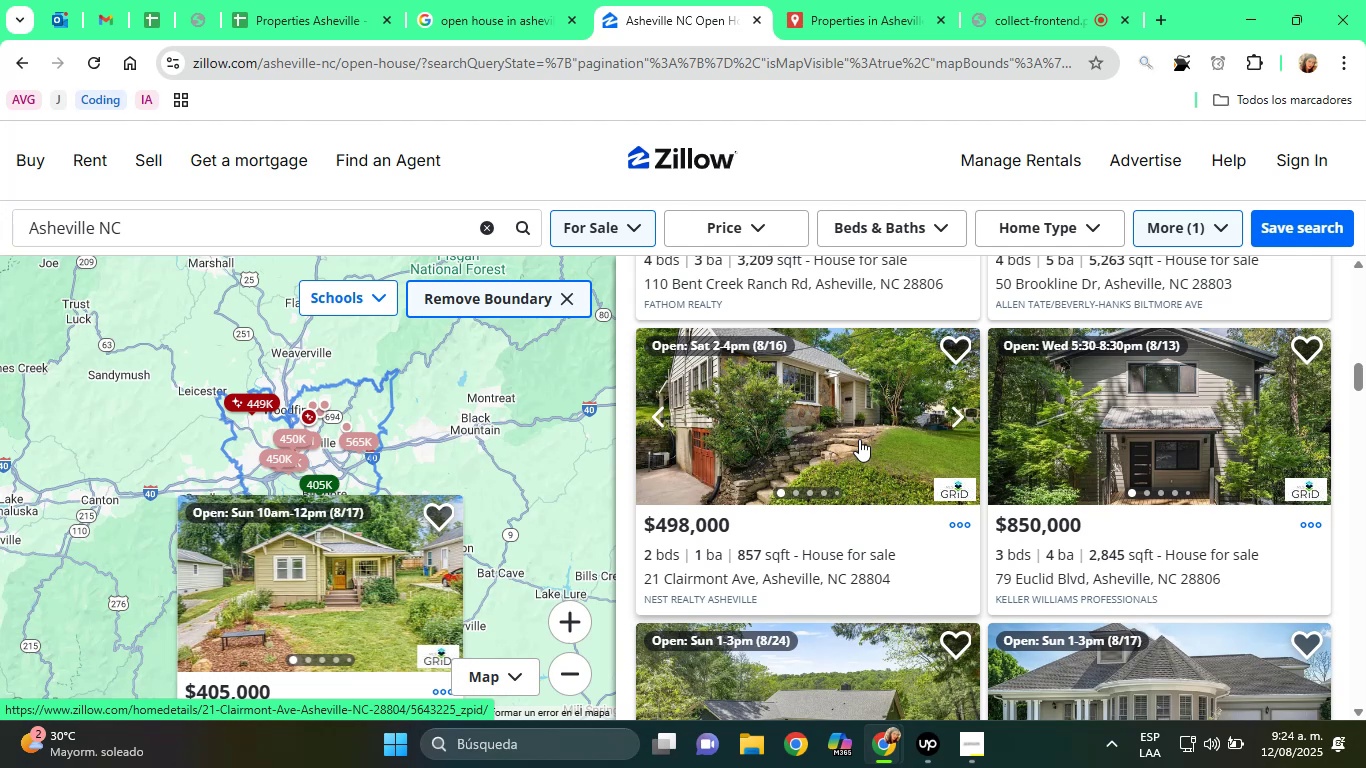 
wait(29.48)
 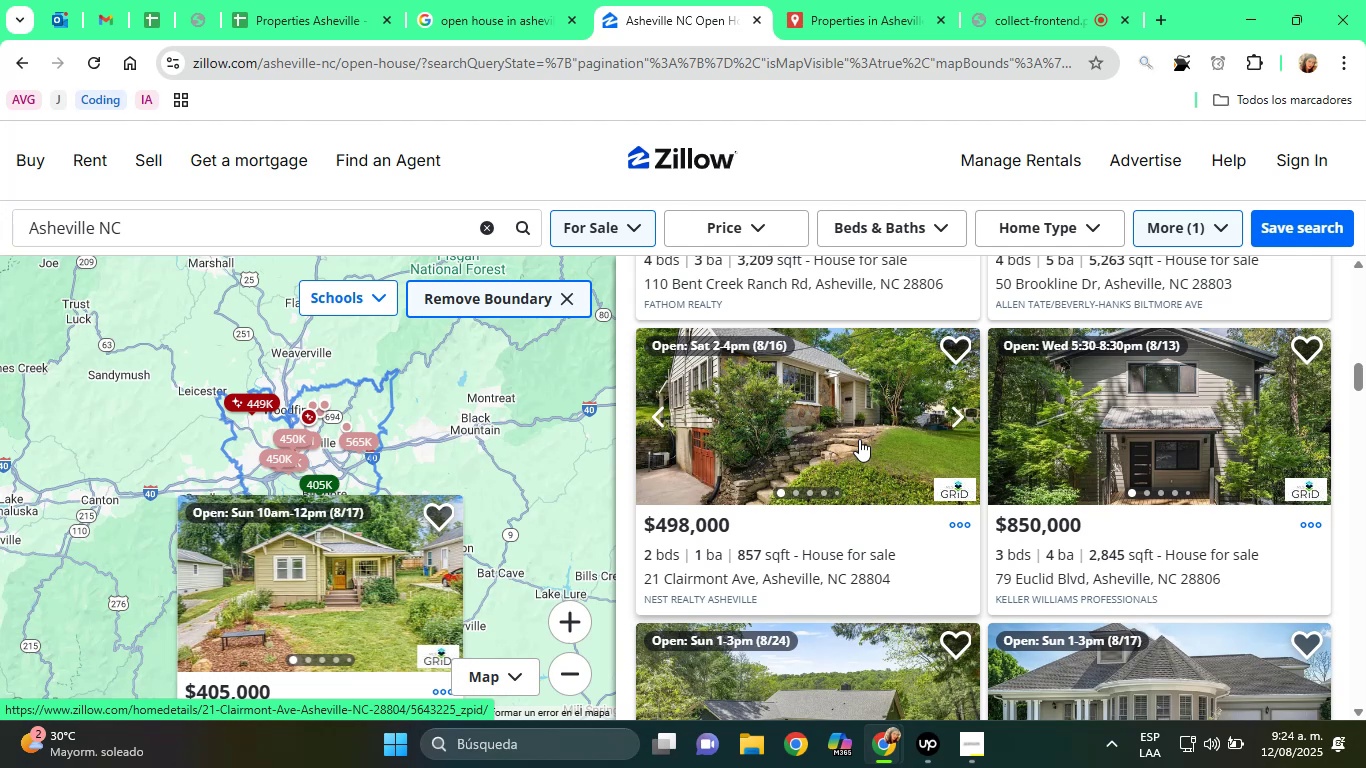 
scroll: coordinate [1158, 558], scroll_direction: up, amount: 1.0
 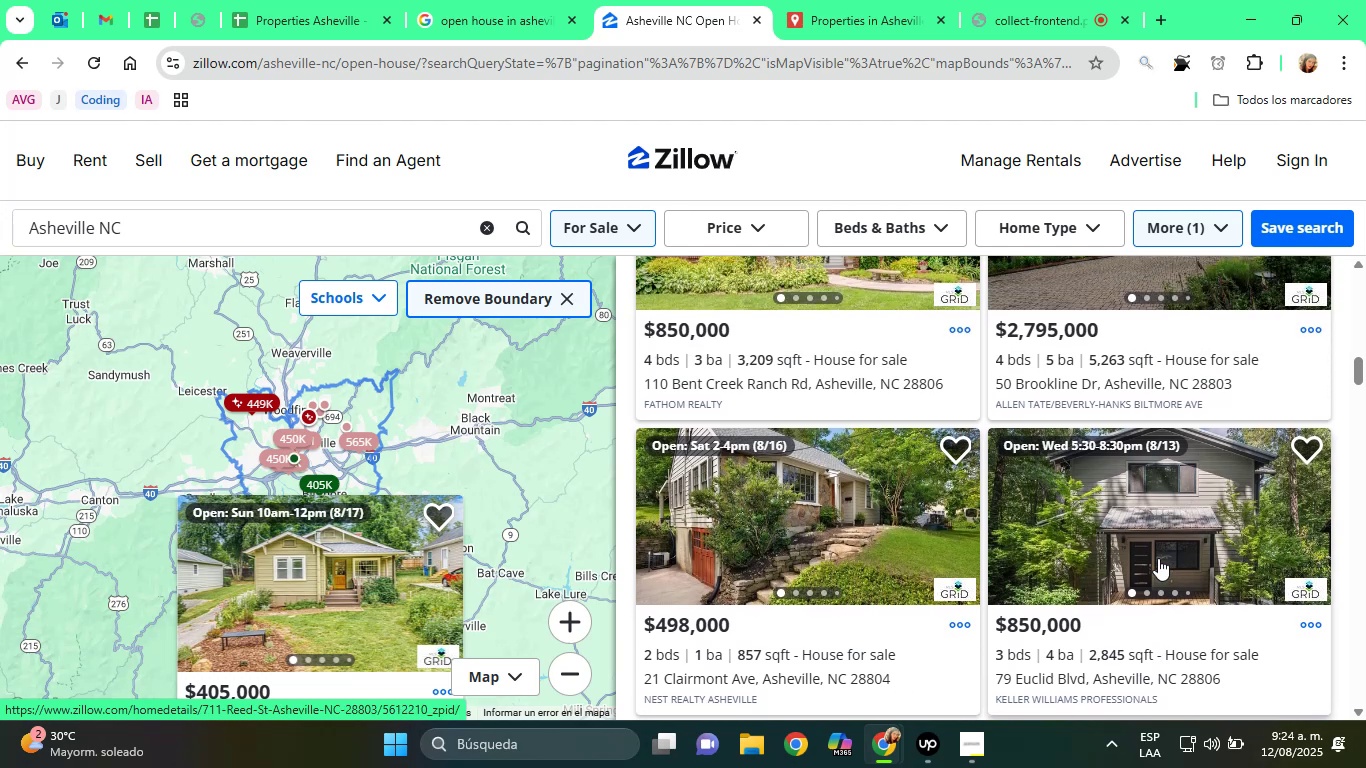 
scroll: coordinate [1158, 558], scroll_direction: down, amount: 1.0
 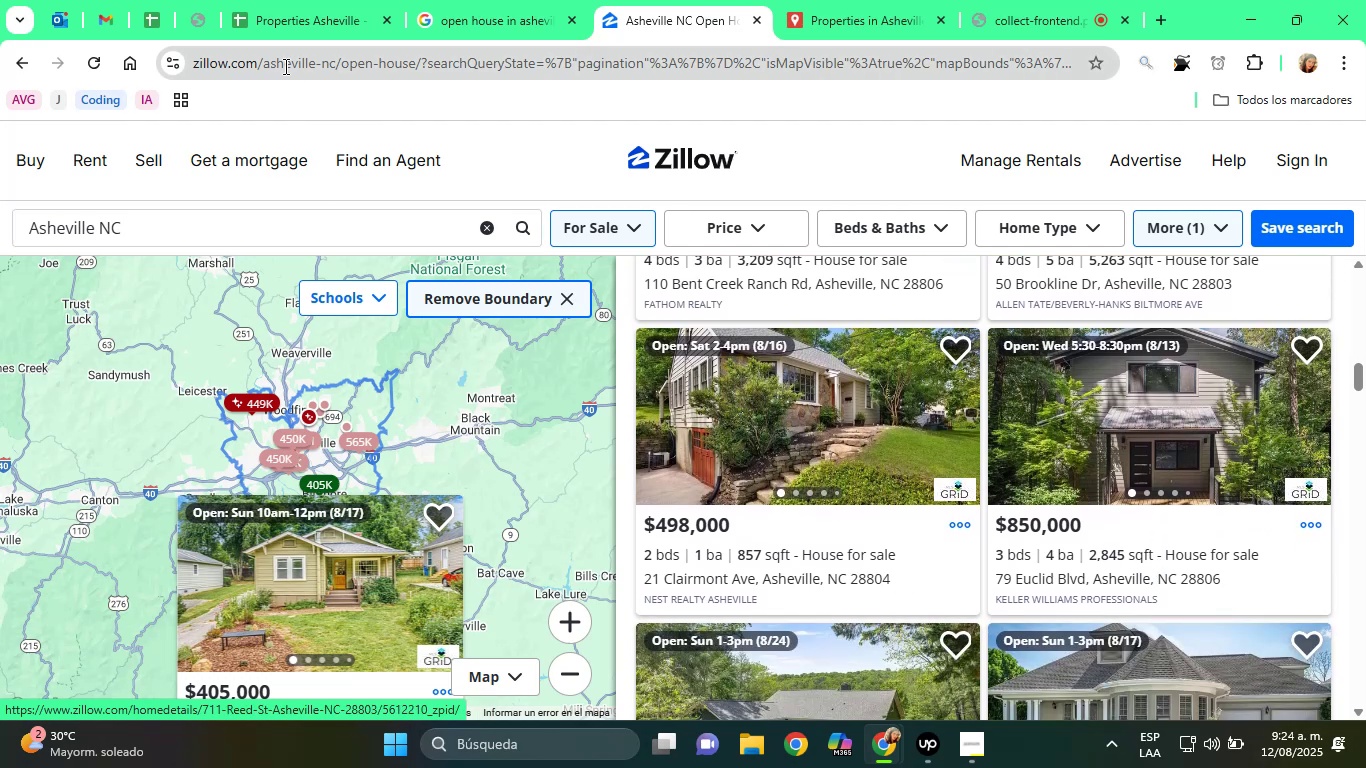 
left_click([262, 17])
 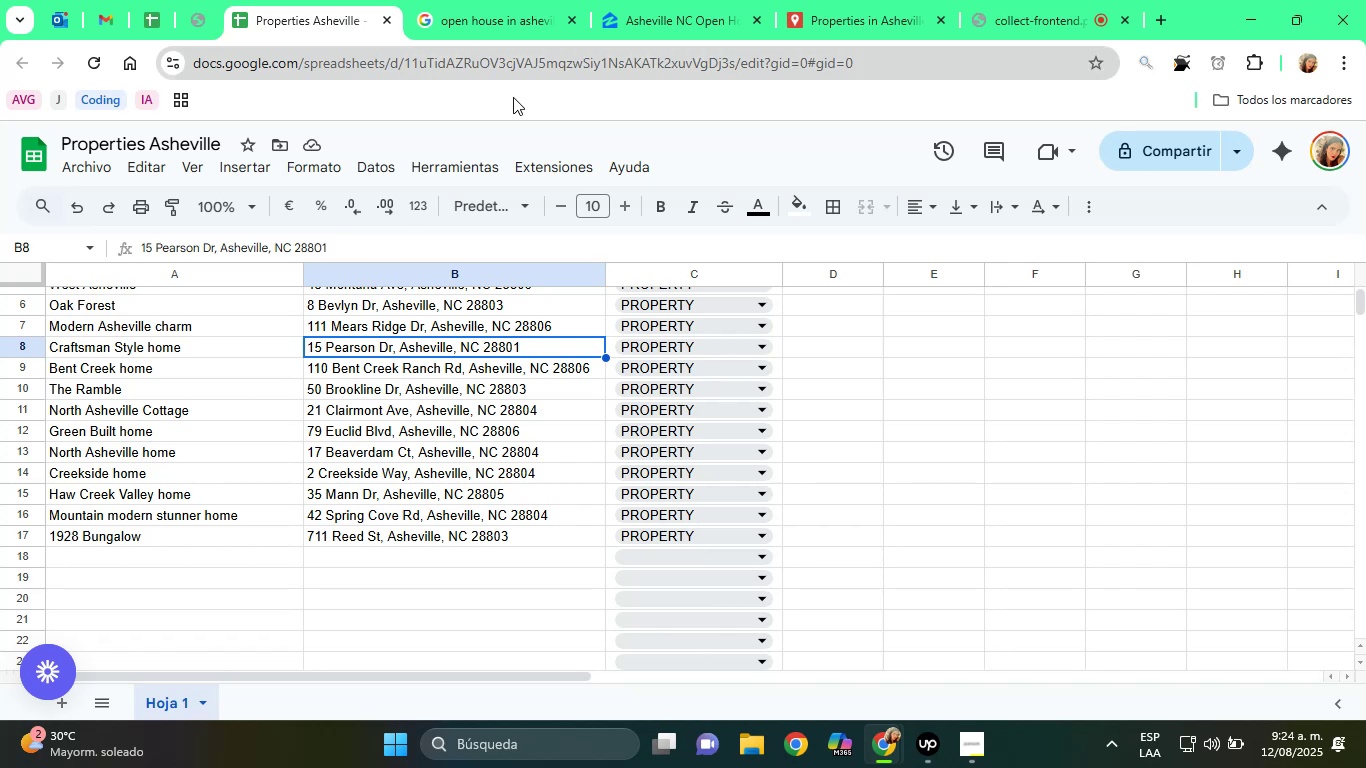 
wait(5.76)
 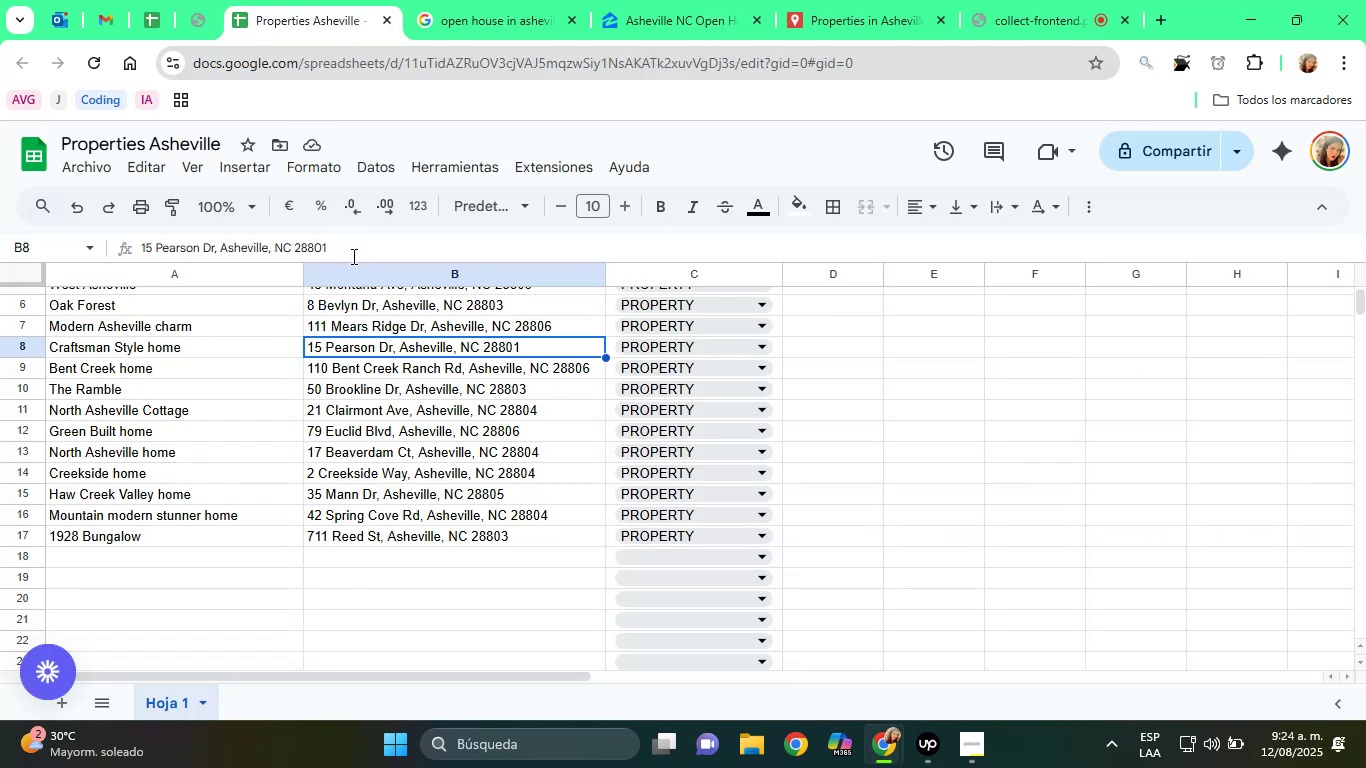 
double_click([660, 0])
 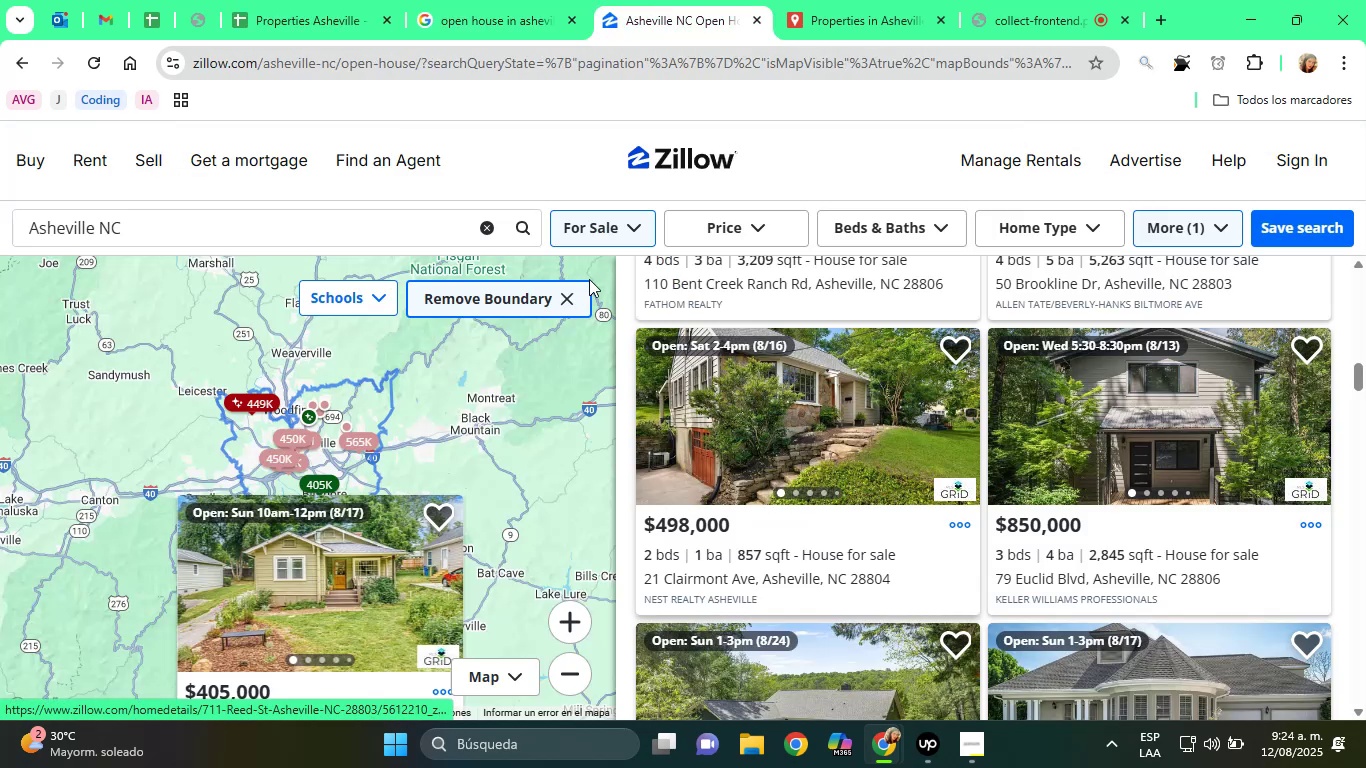 
left_click([313, 0])
 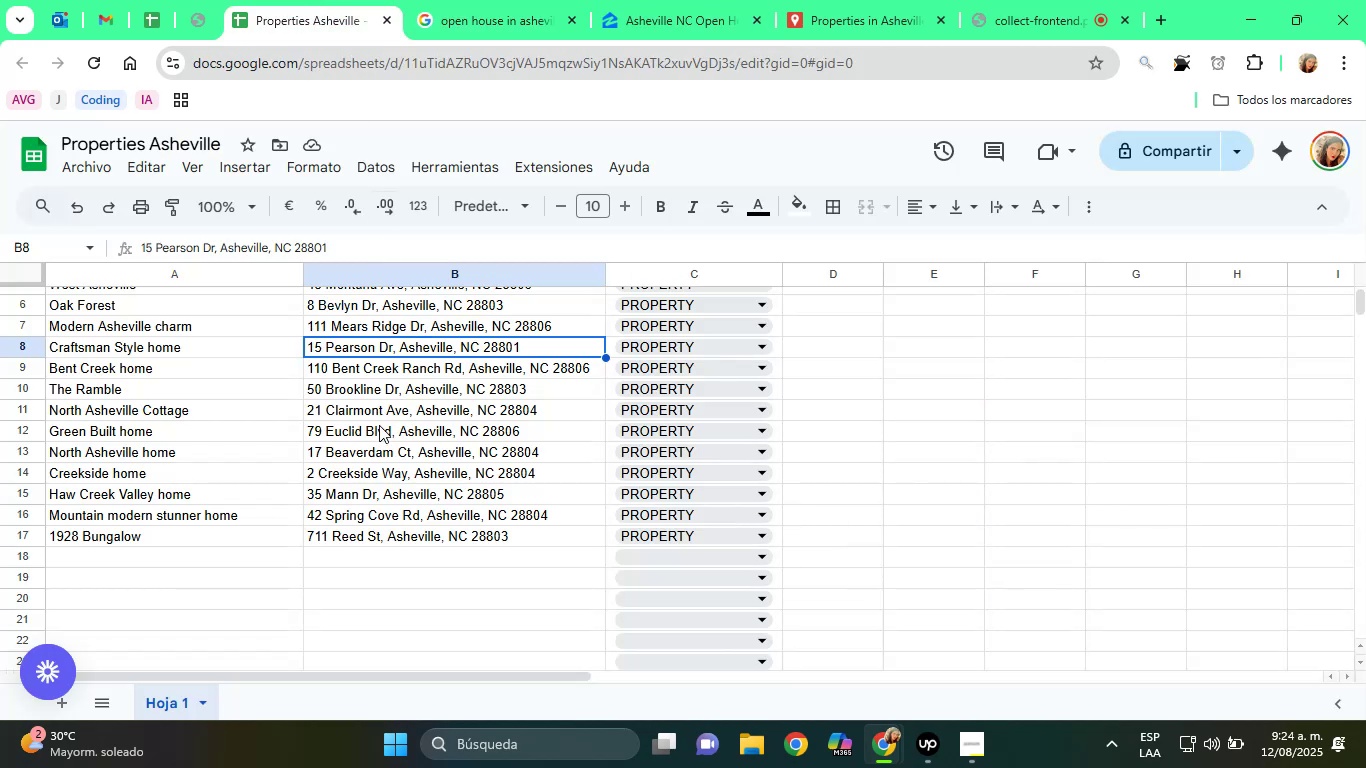 
left_click([368, 416])
 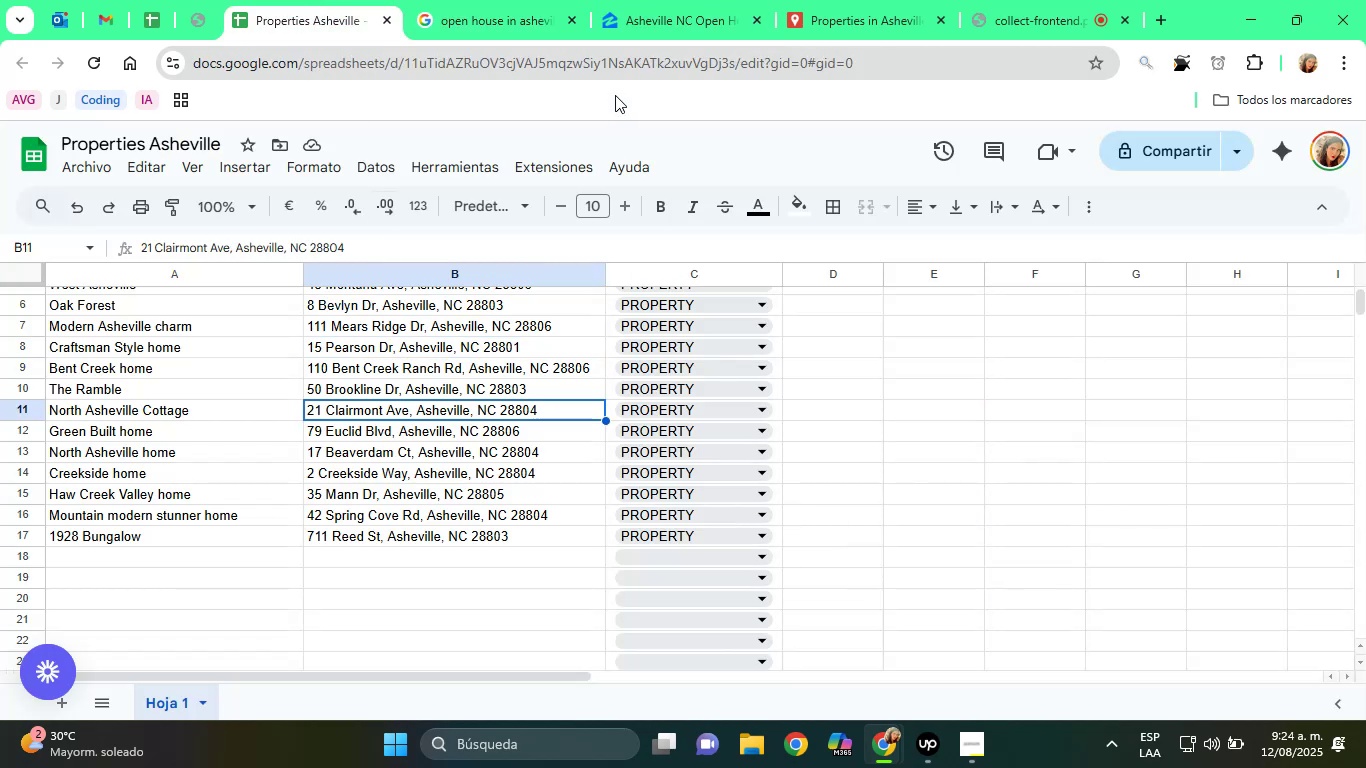 
left_click([664, 11])
 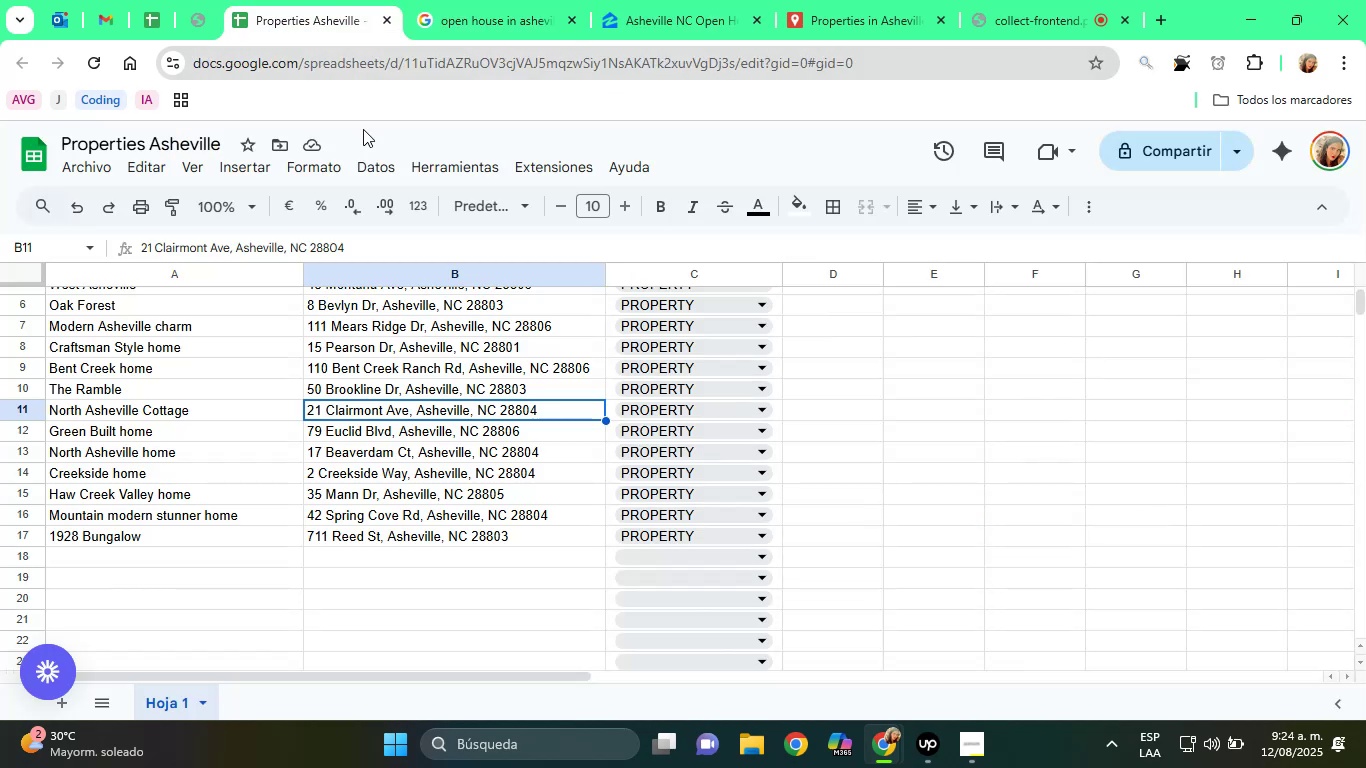 
left_click([367, 431])
 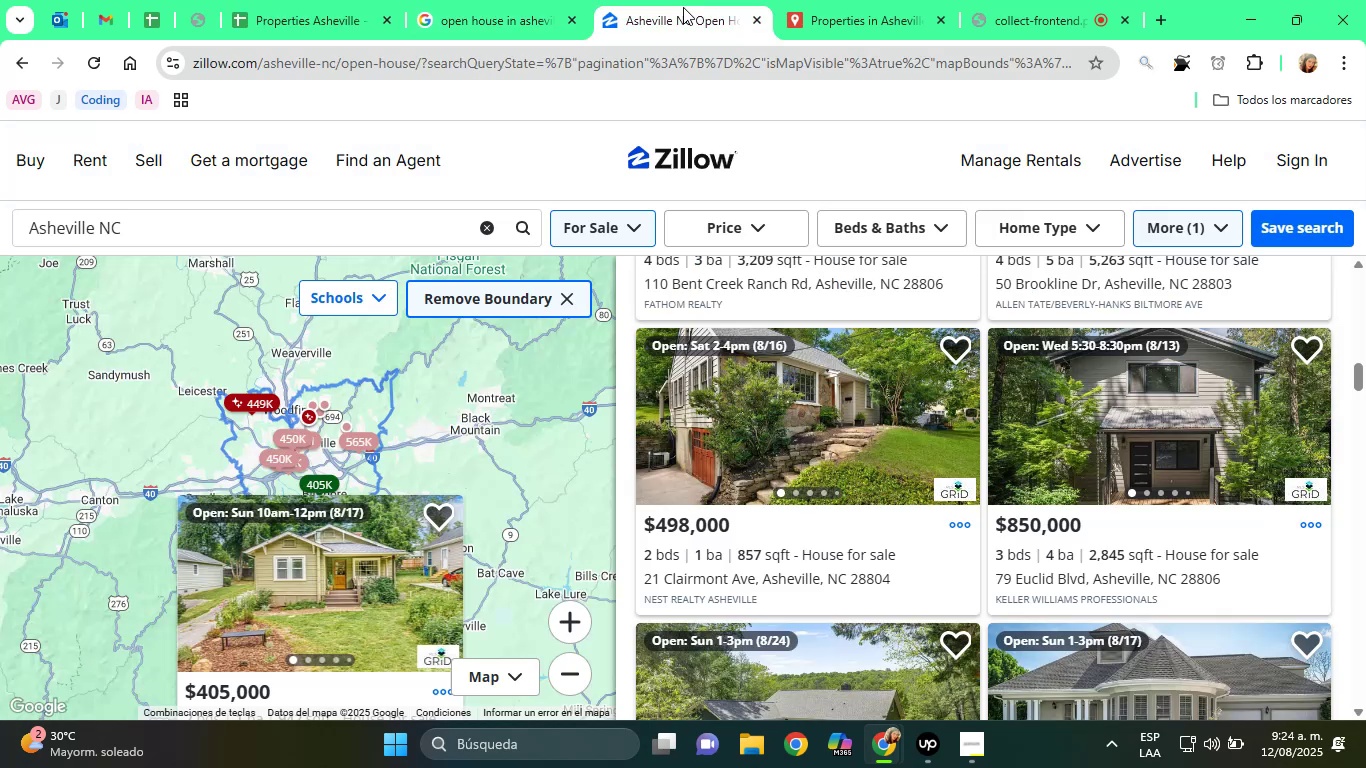 
scroll: coordinate [1019, 394], scroll_direction: down, amount: 3.0
 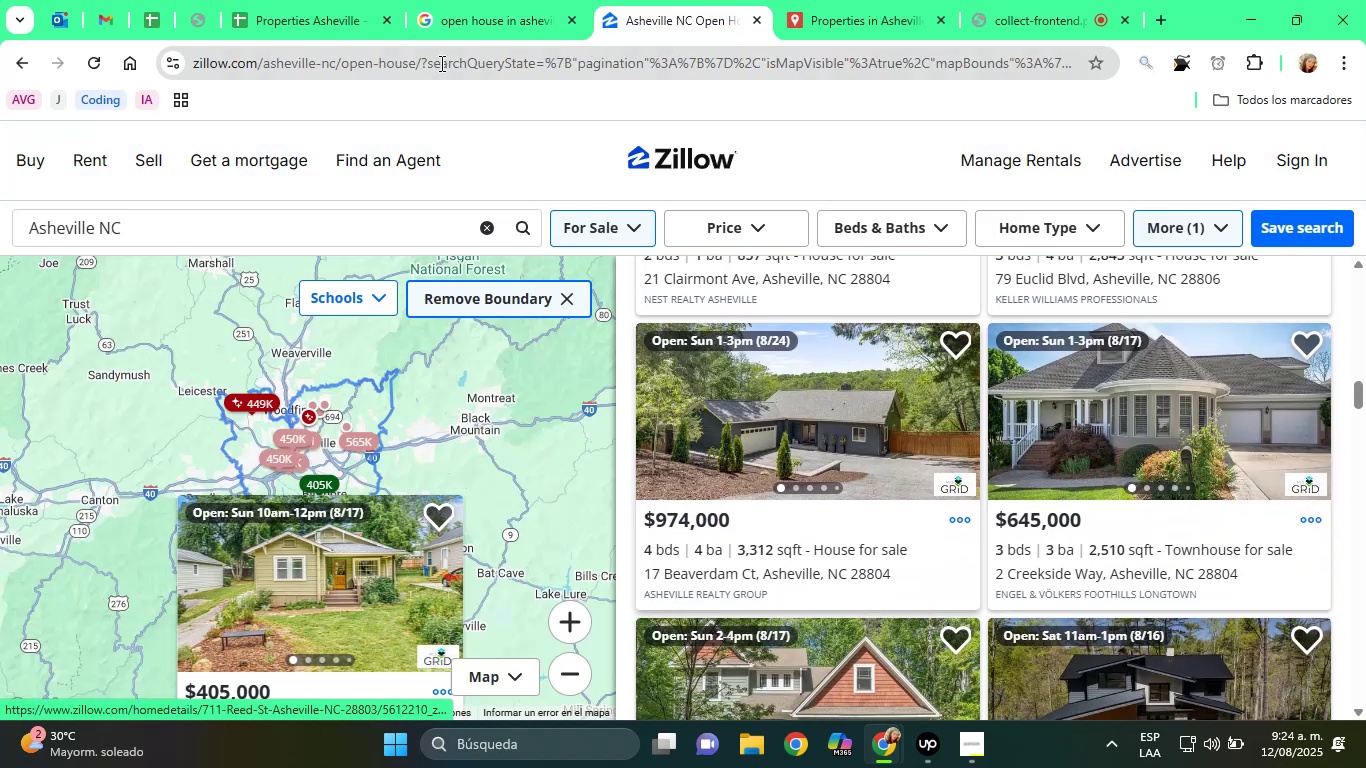 
left_click([326, 0])
 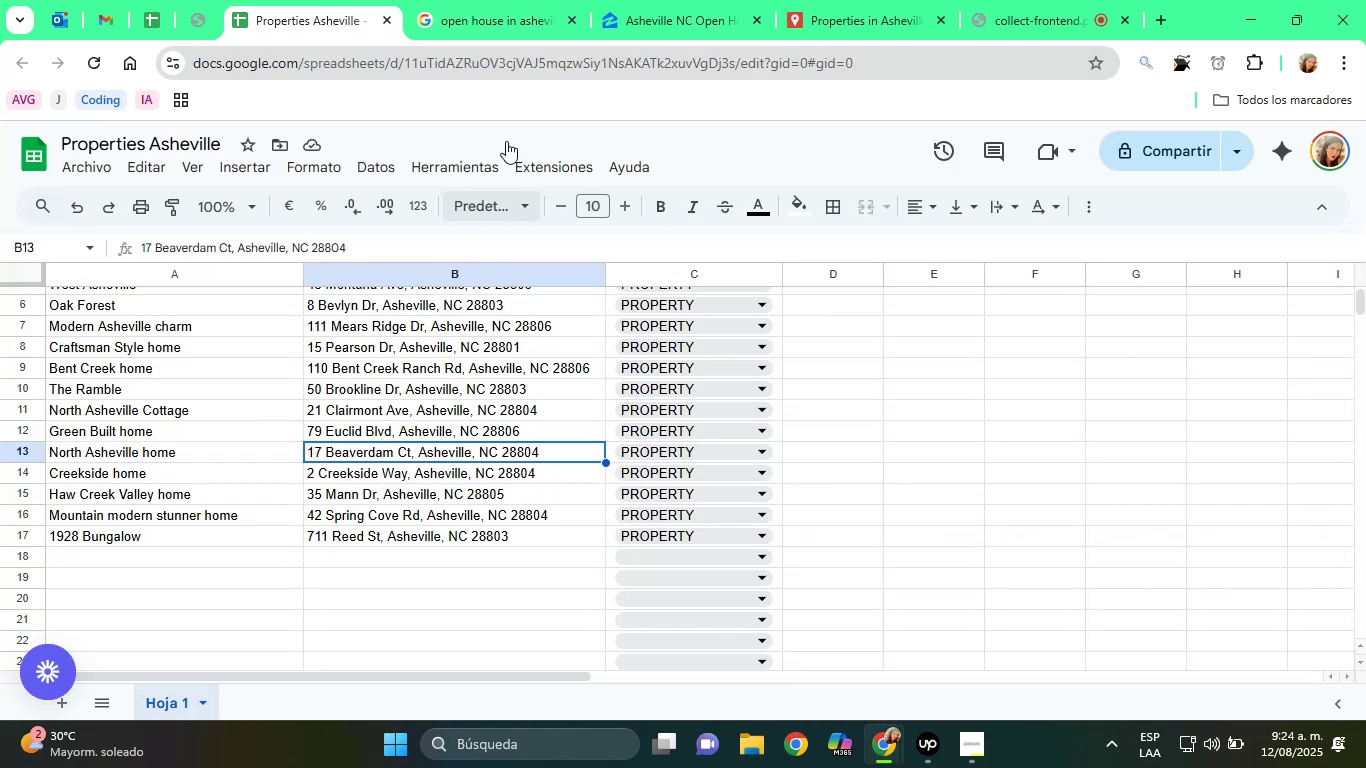 
left_click([645, 0])
 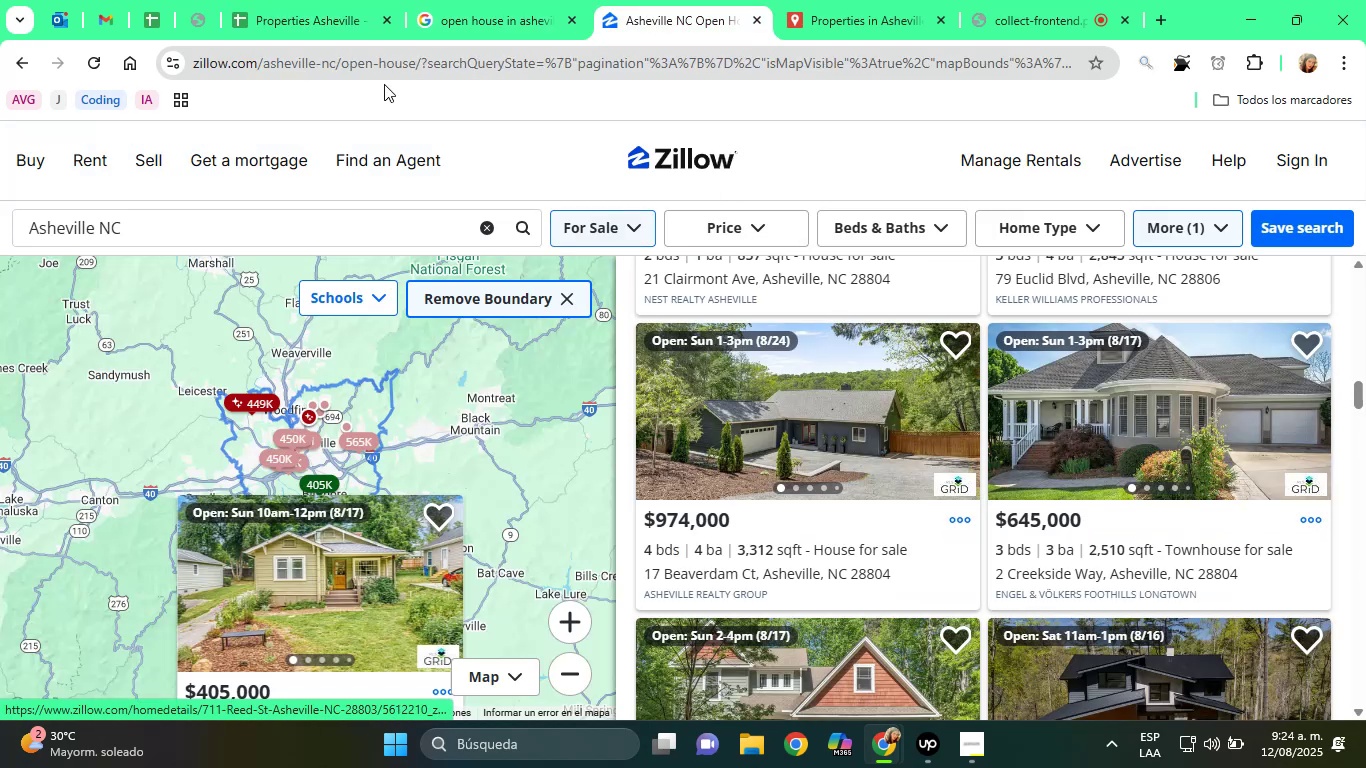 
left_click([291, 9])
 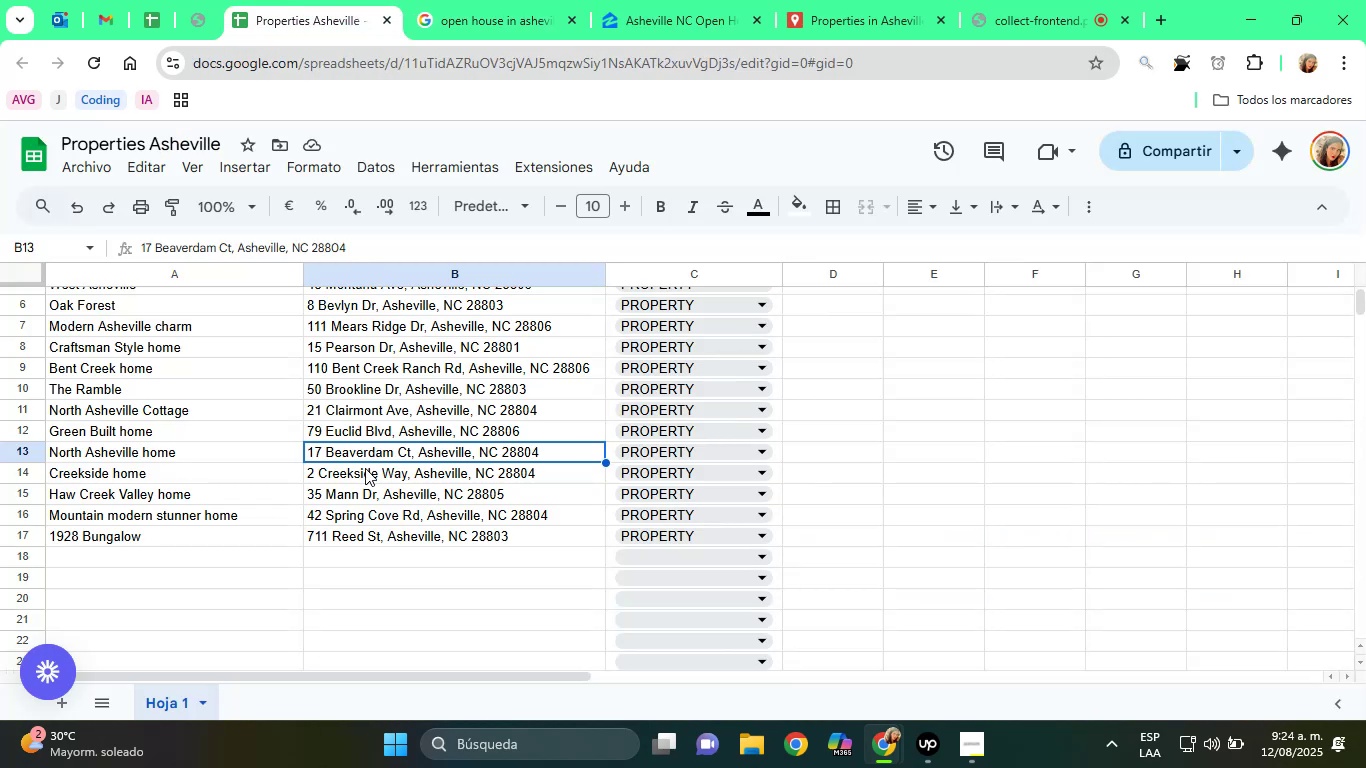 
left_click([365, 481])
 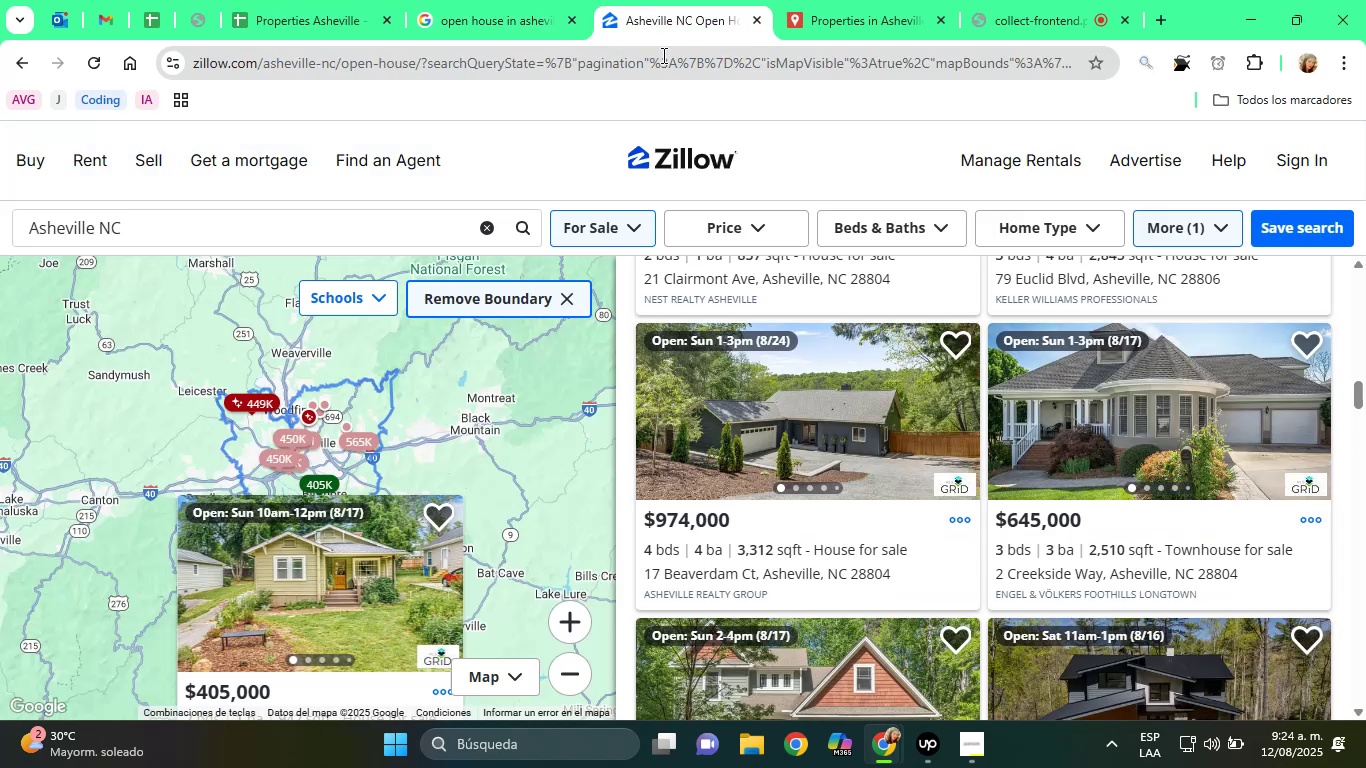 
scroll: coordinate [855, 435], scroll_direction: down, amount: 3.0
 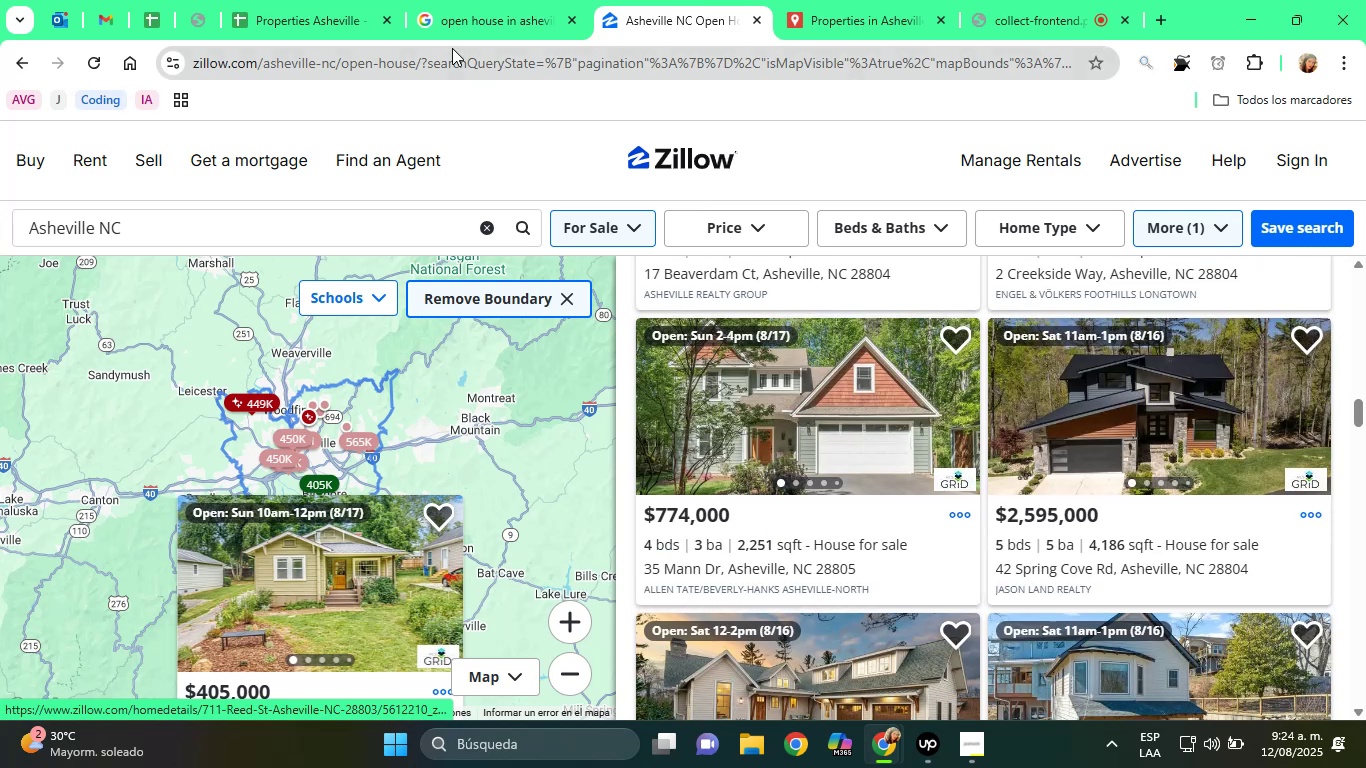 
left_click([326, 0])
 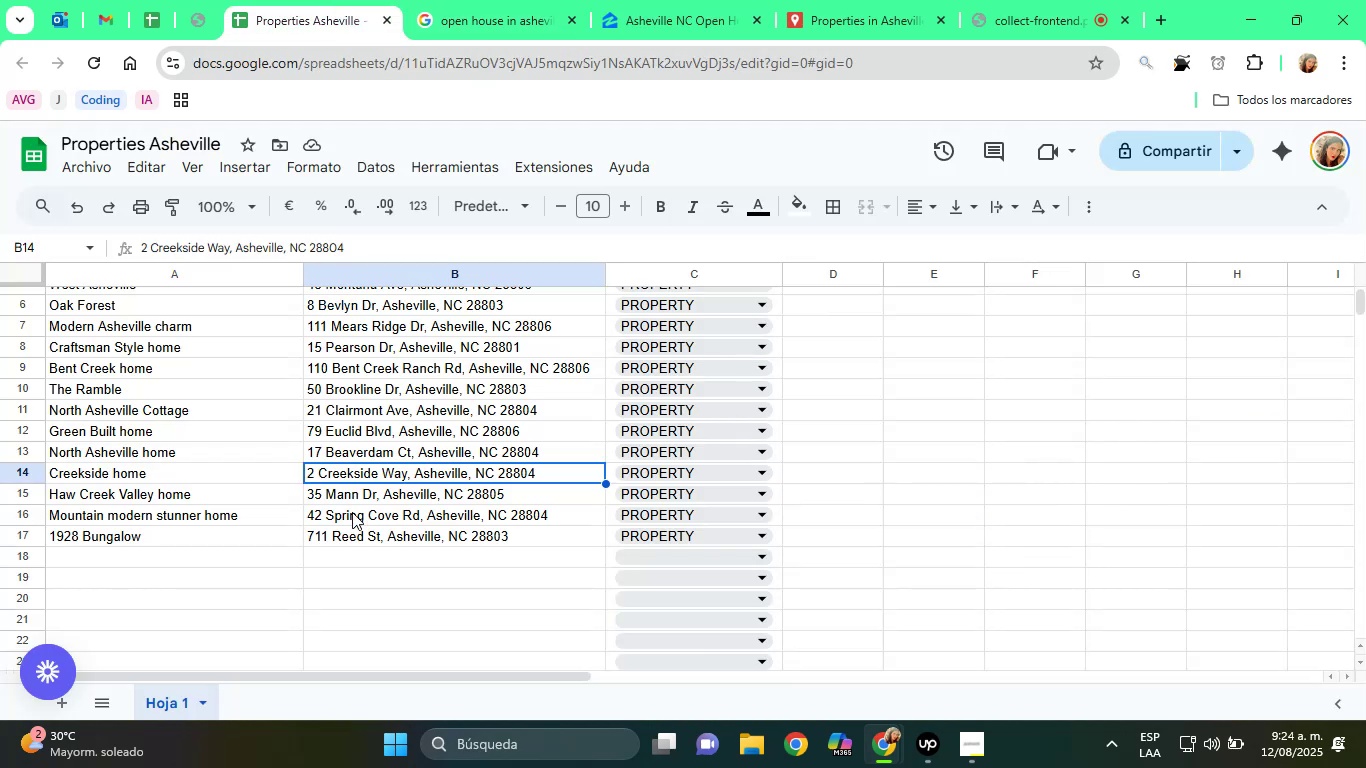 
left_click([339, 485])
 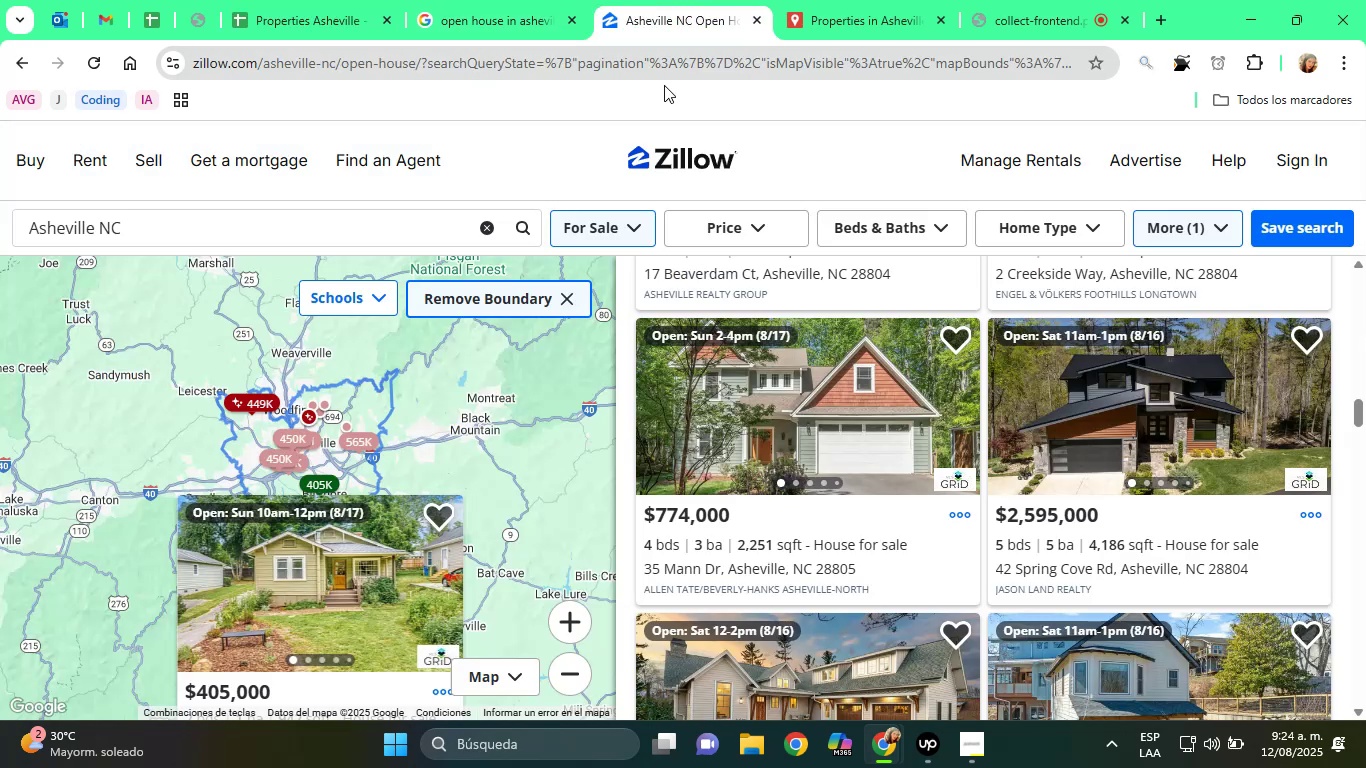 
scroll: coordinate [986, 415], scroll_direction: down, amount: 1.0
 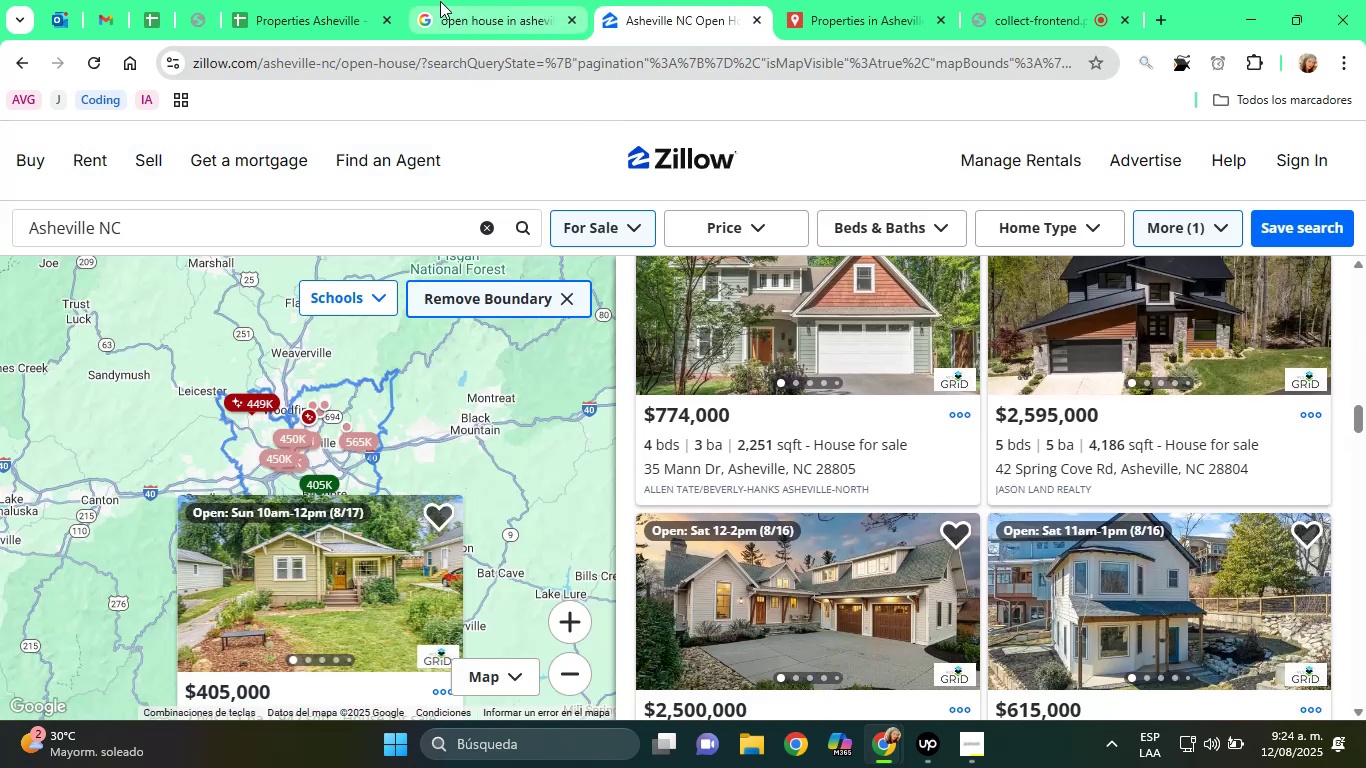 
left_click([372, 0])
 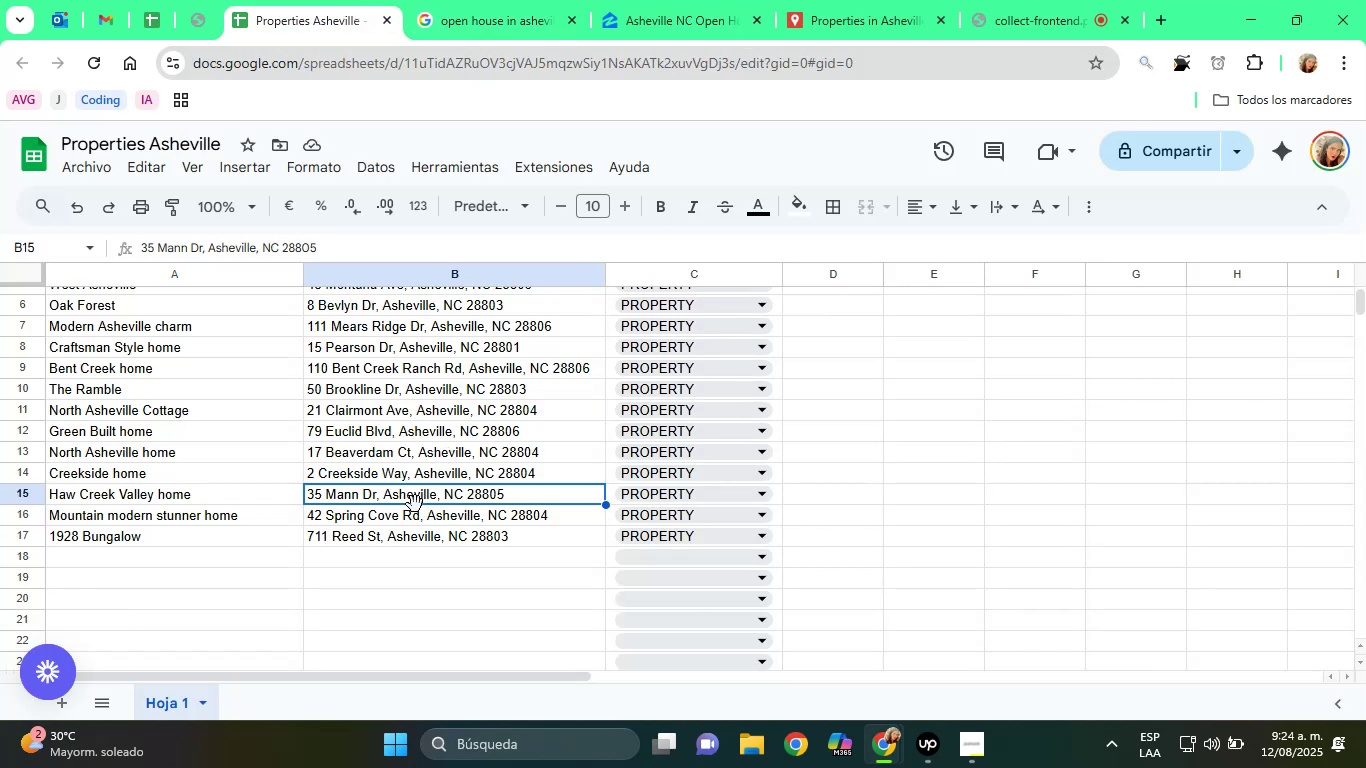 
left_click([416, 513])
 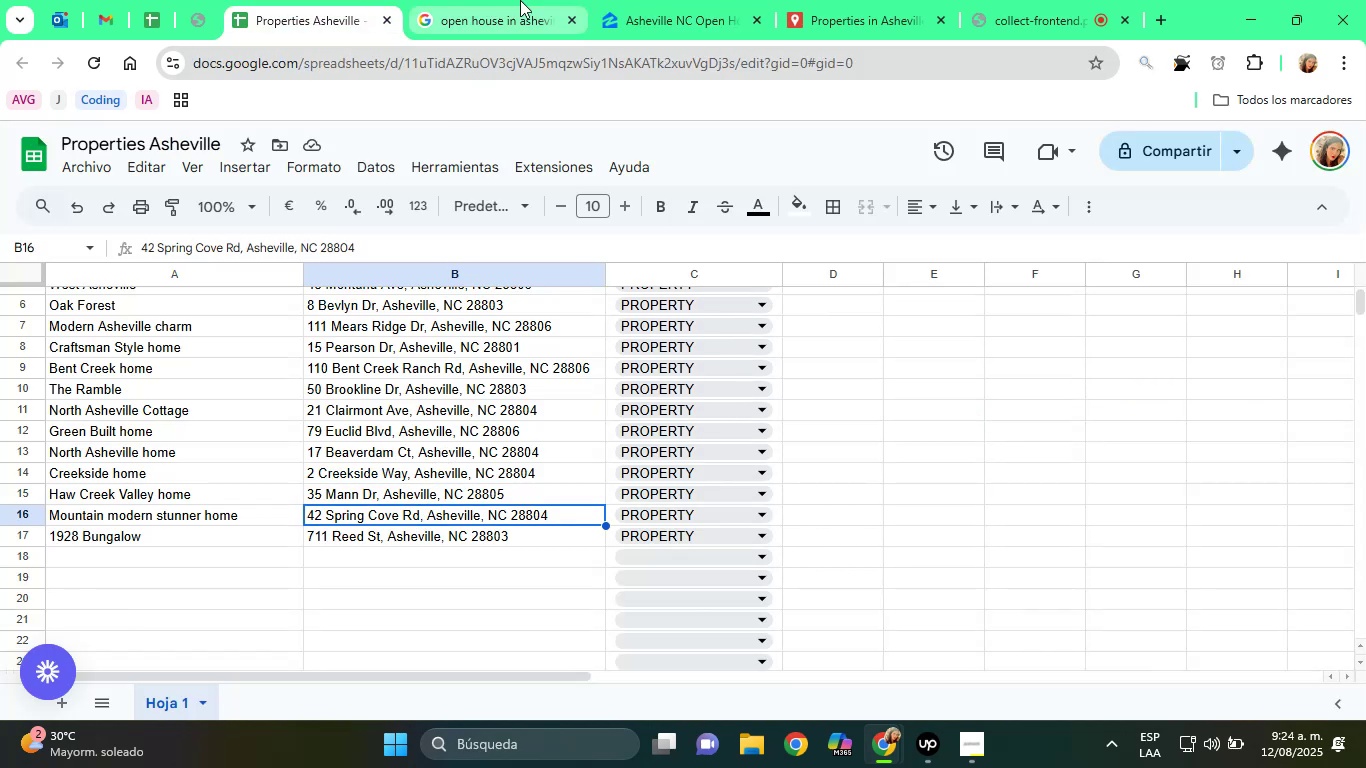 
left_click([618, 0])
 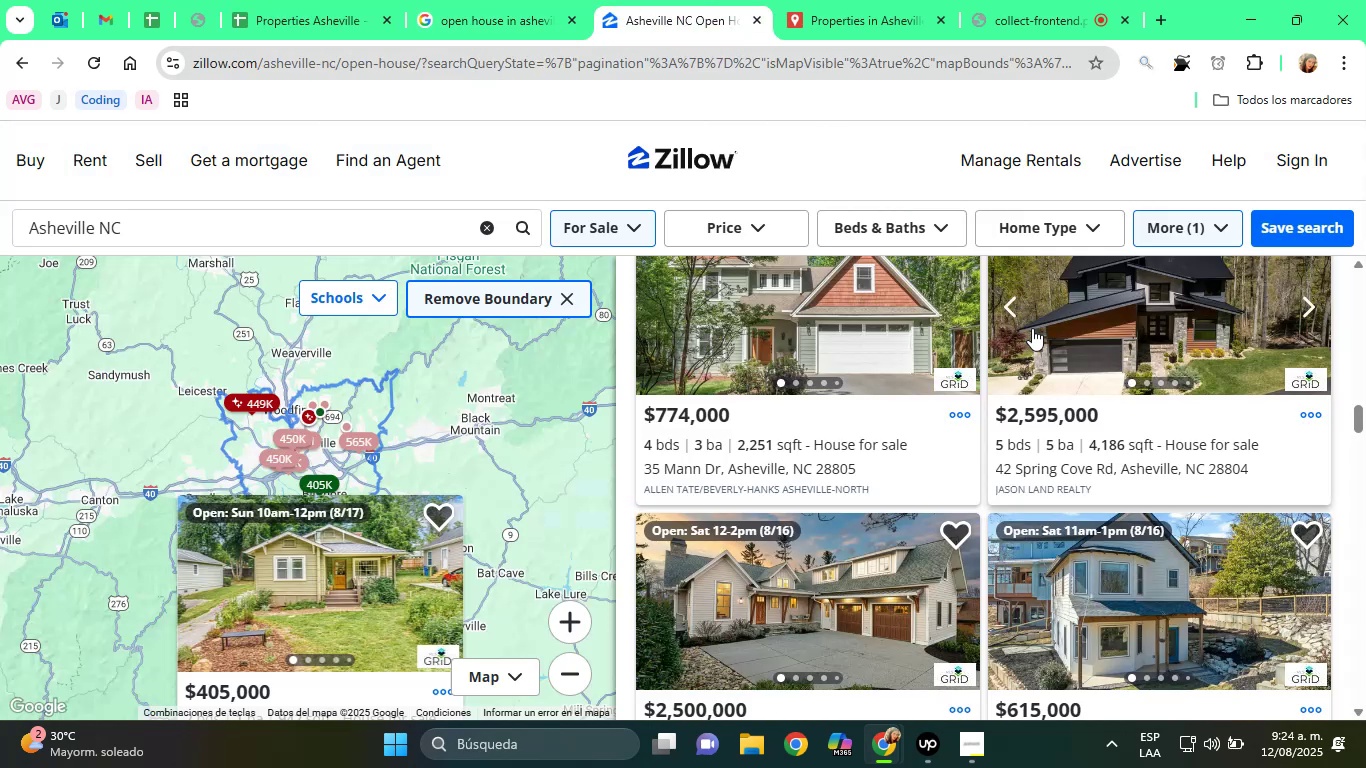 
scroll: coordinate [1012, 360], scroll_direction: down, amount: 2.0
 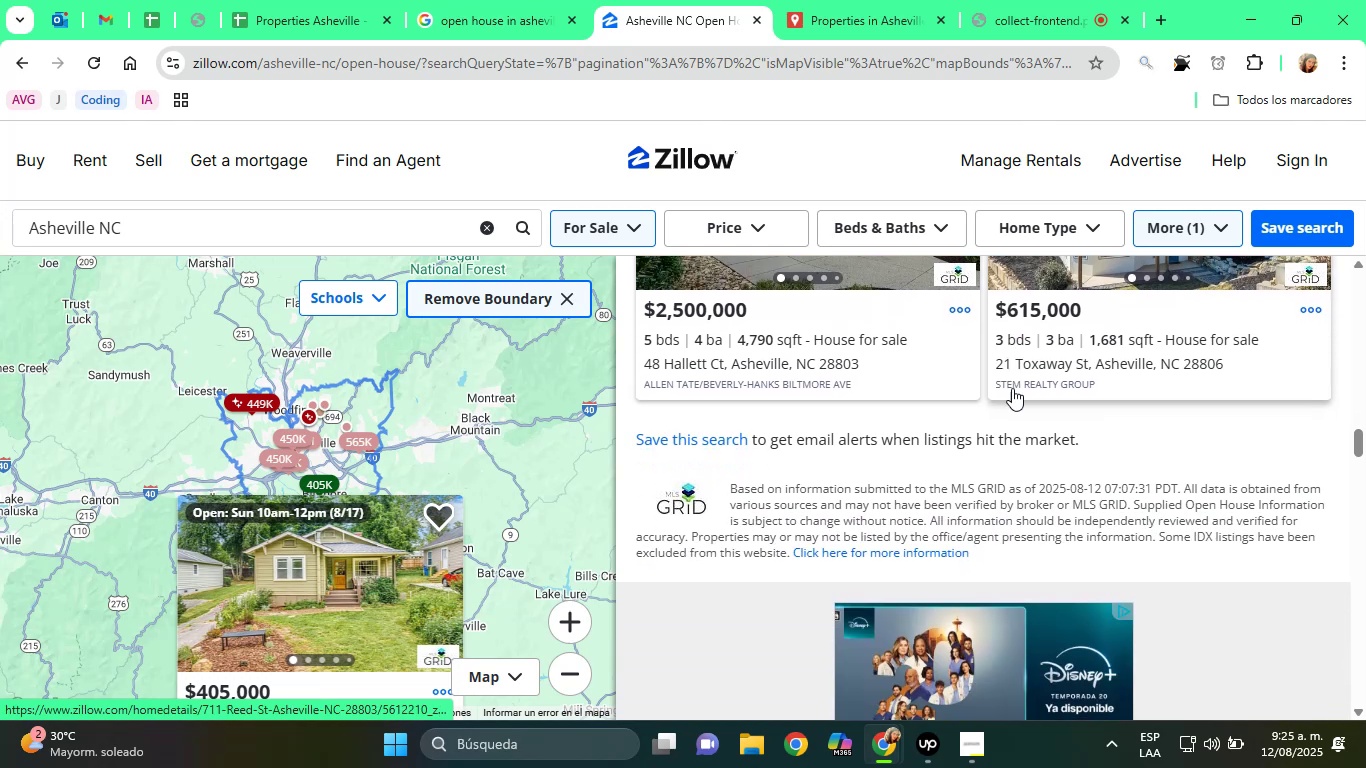 
scroll: coordinate [1000, 483], scroll_direction: up, amount: 2.0
 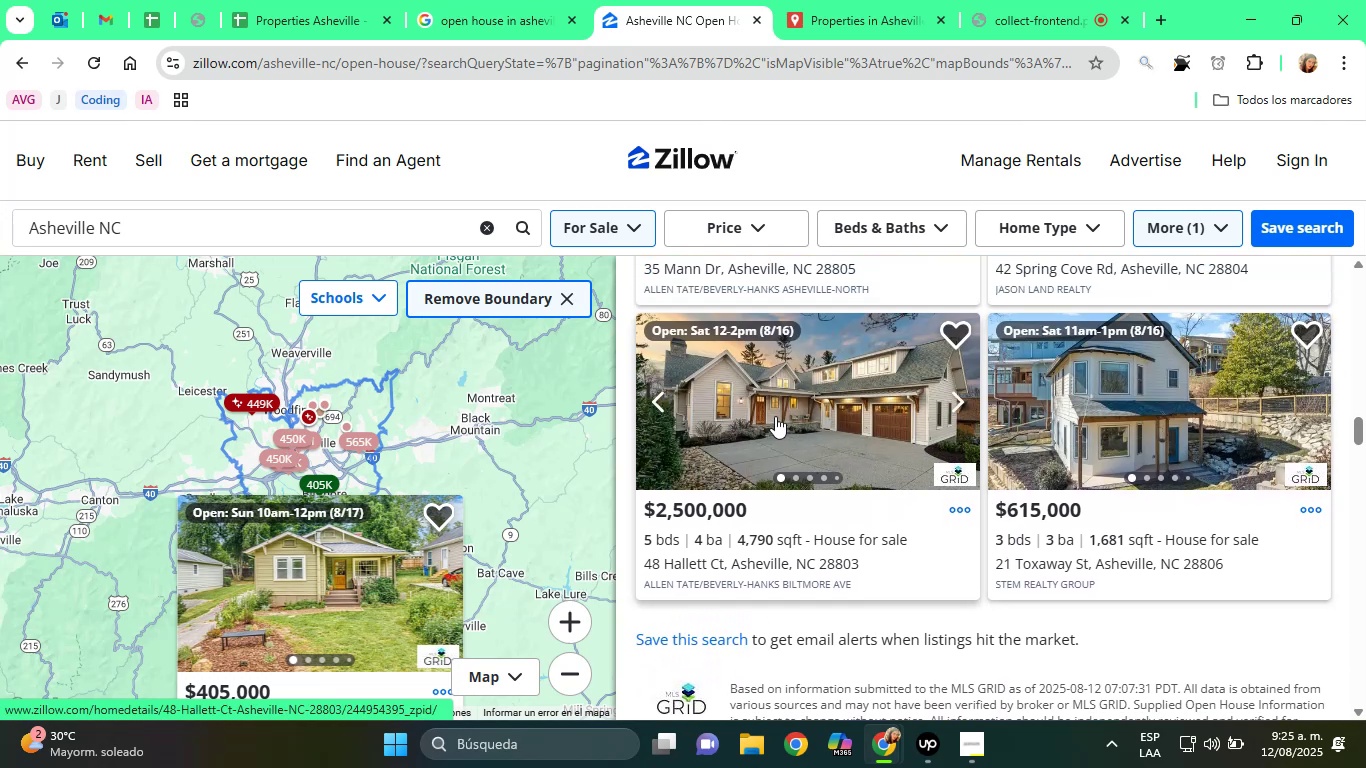 
left_click([780, 394])
 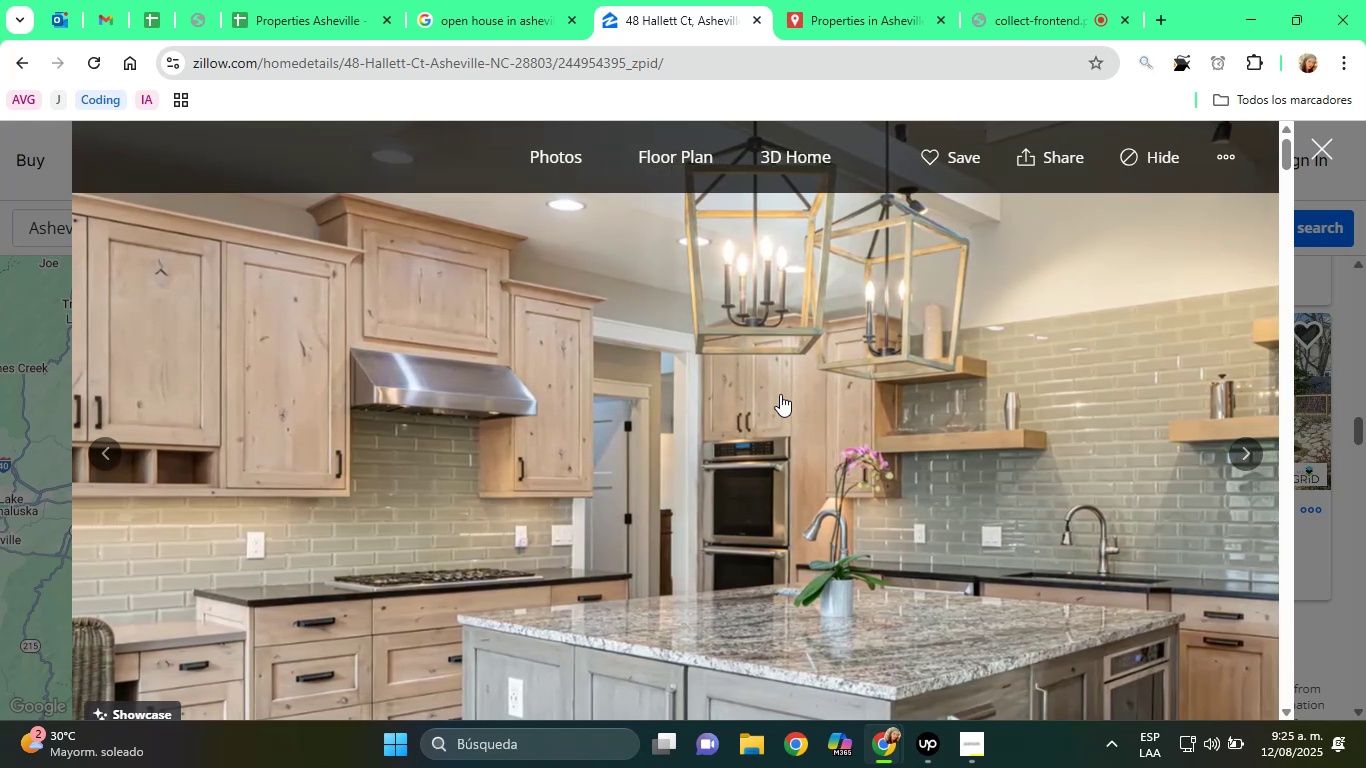 
wait(23.63)
 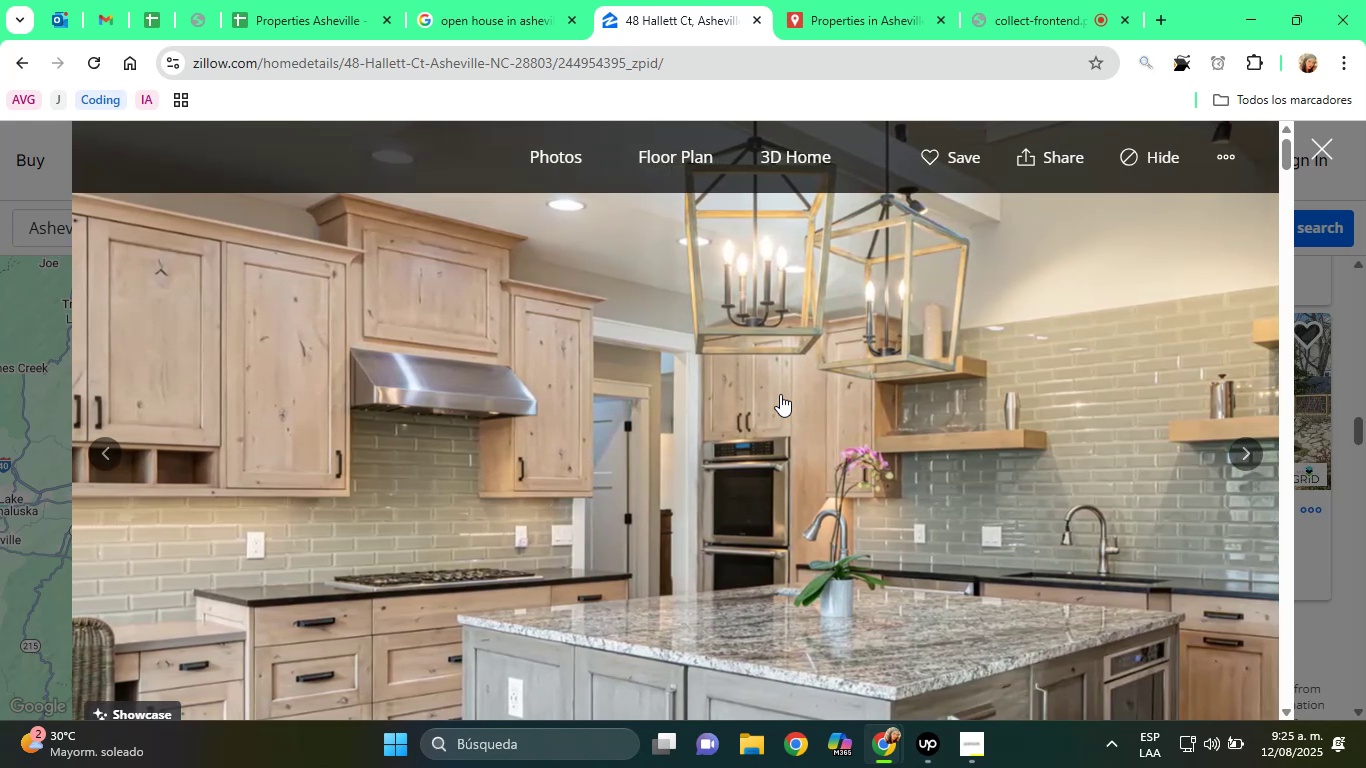 
scroll: coordinate [543, 553], scroll_direction: down, amount: 5.0
 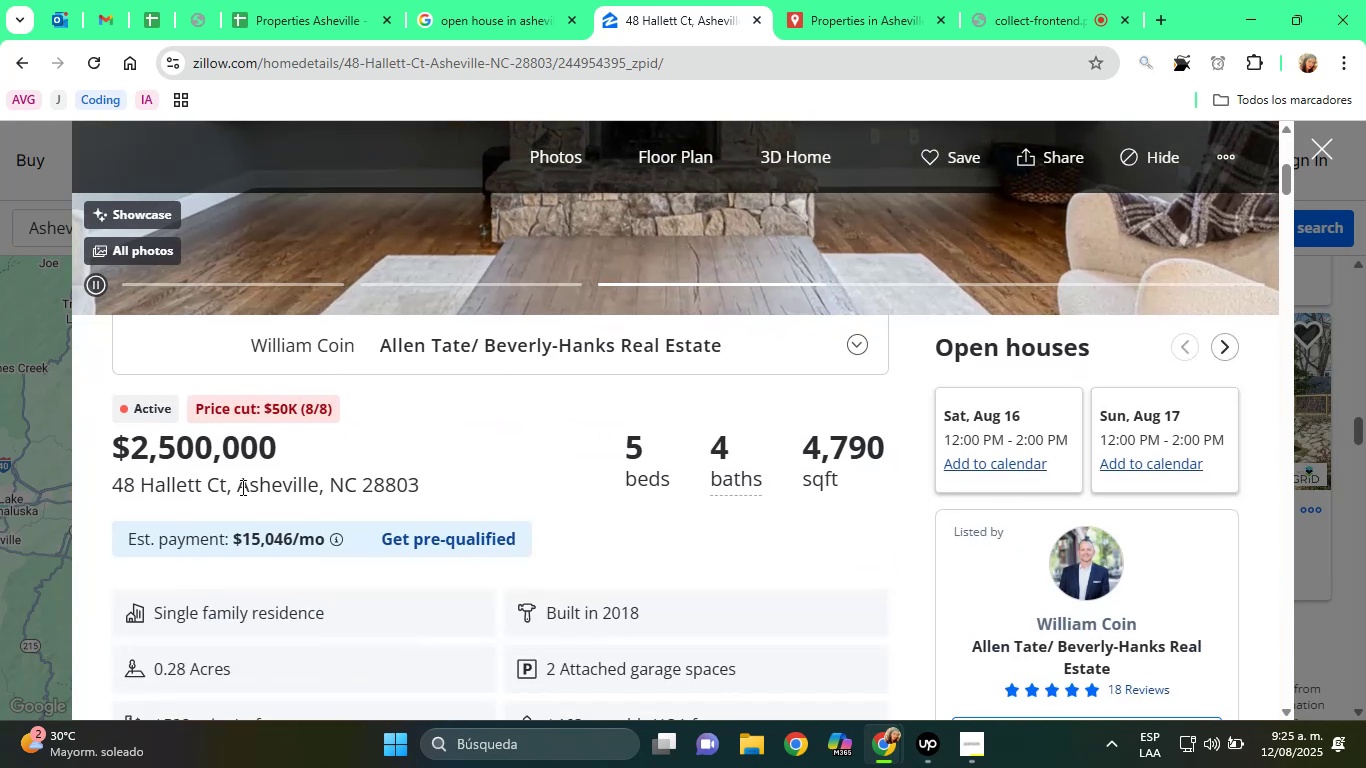 
double_click([235, 483])
 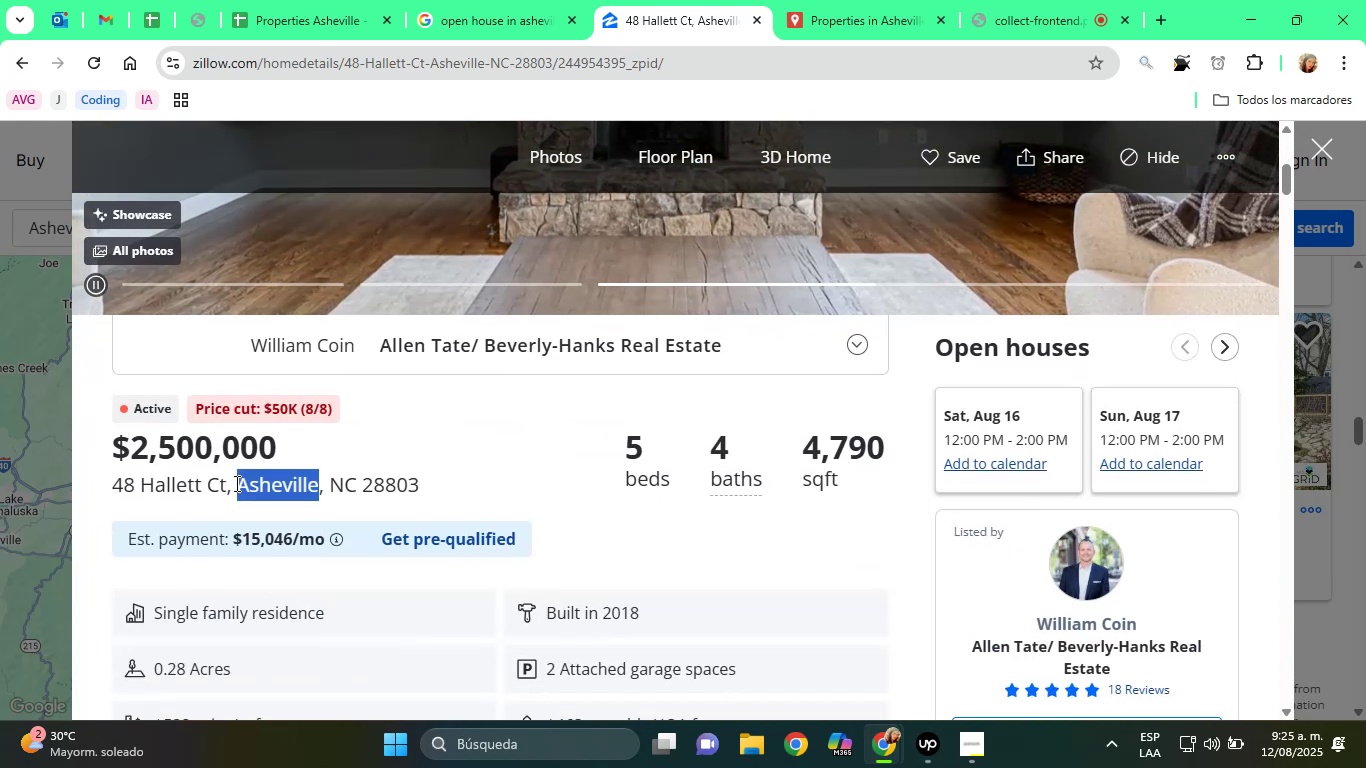 
triple_click([235, 483])
 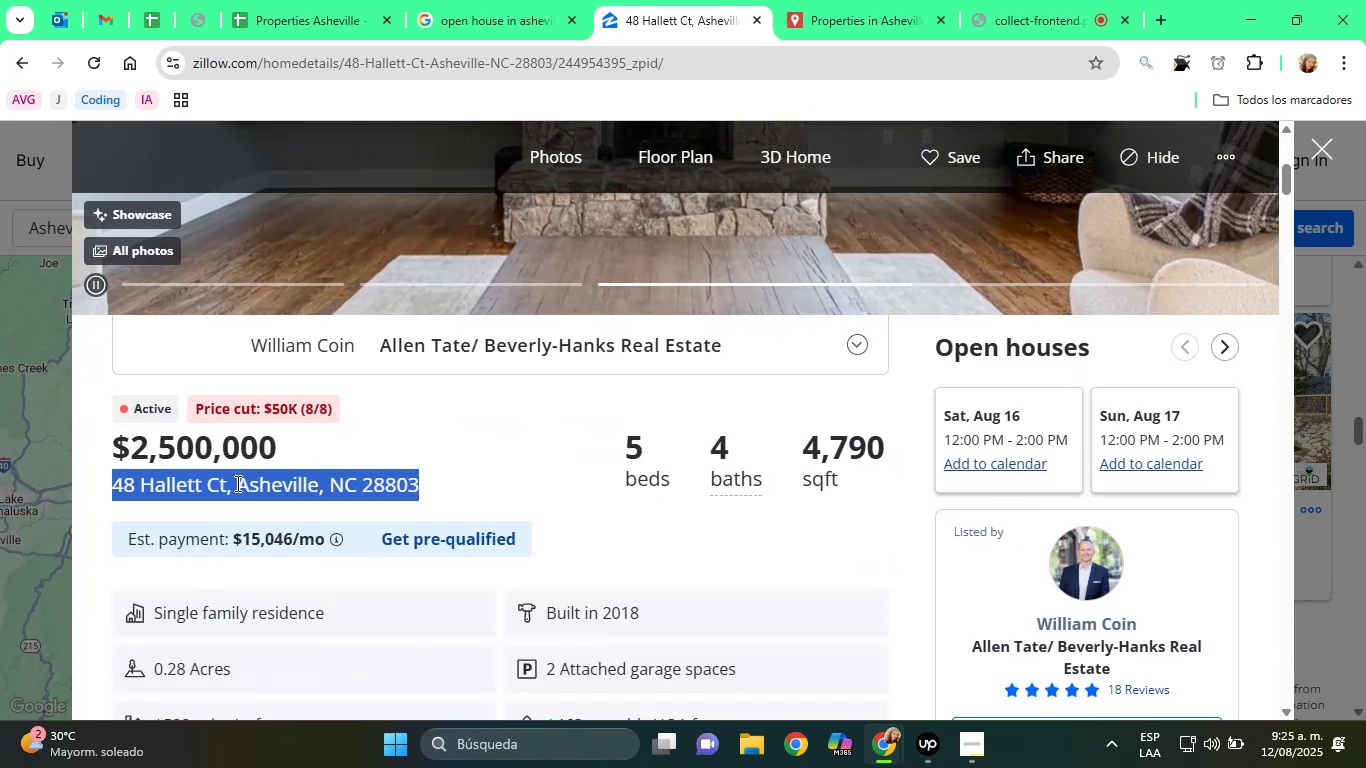 
right_click([236, 483])
 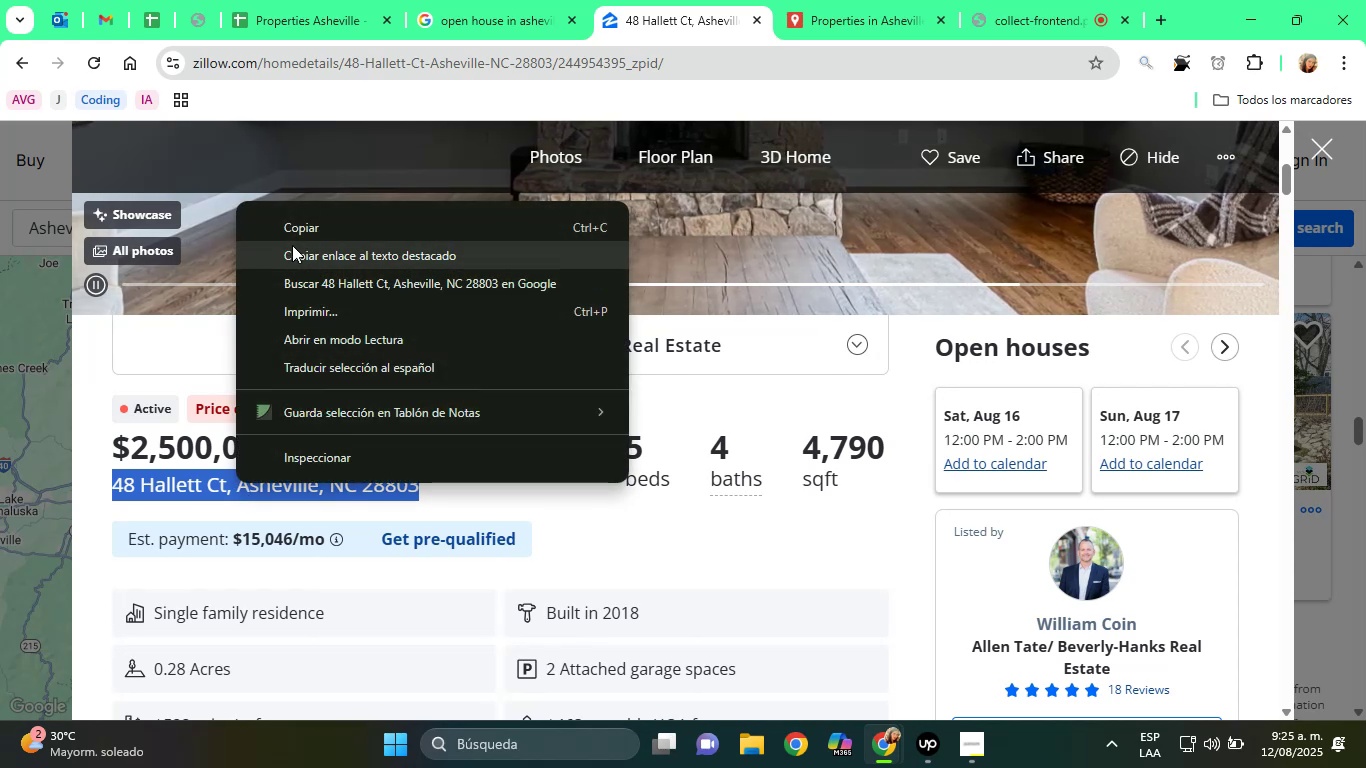 
left_click([294, 230])
 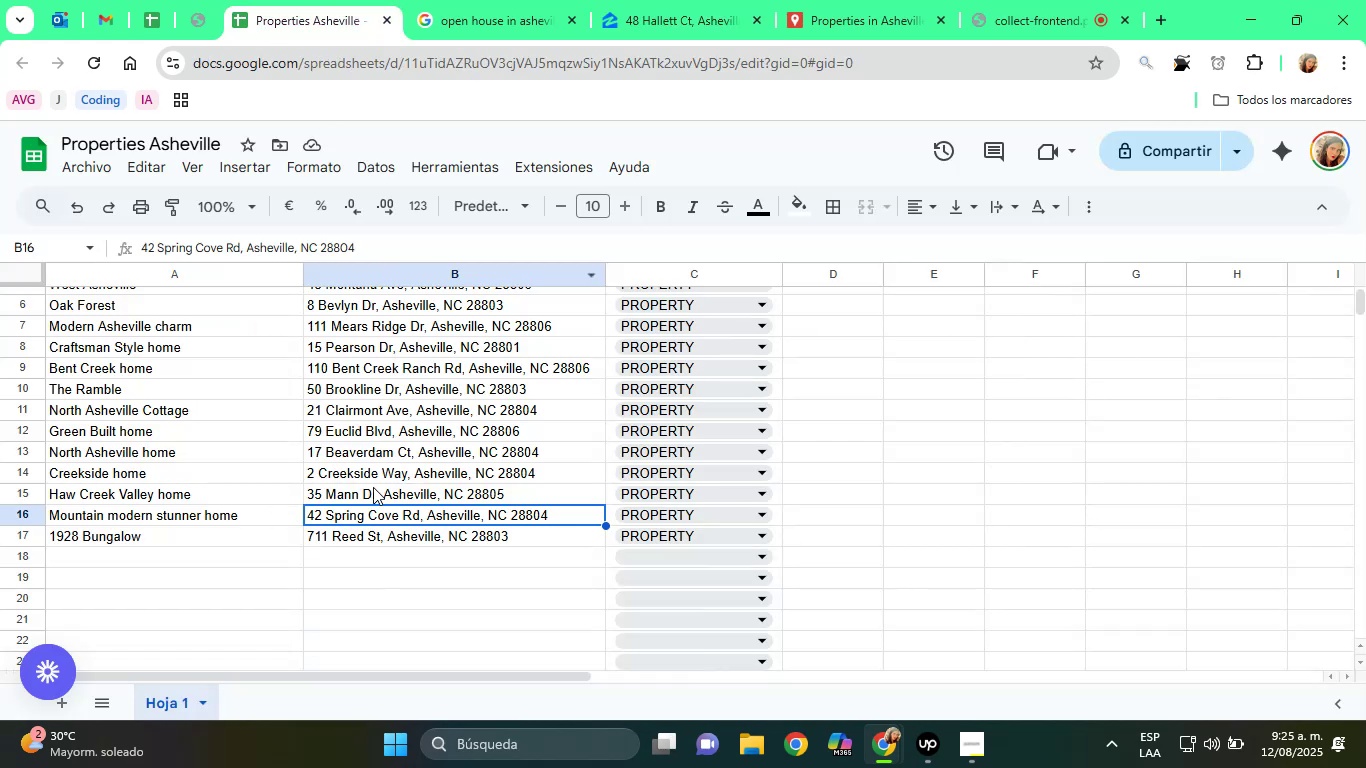 
left_click([366, 556])
 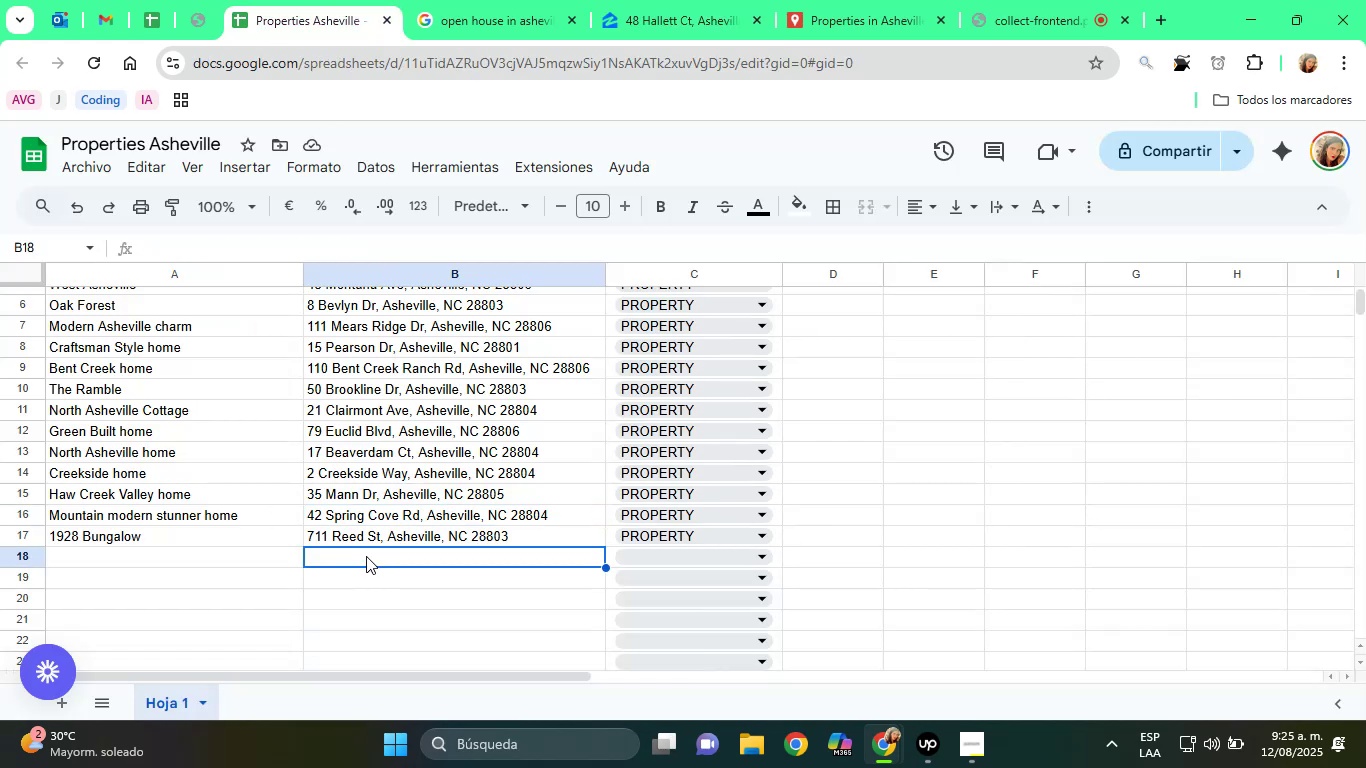 
right_click([366, 556])
 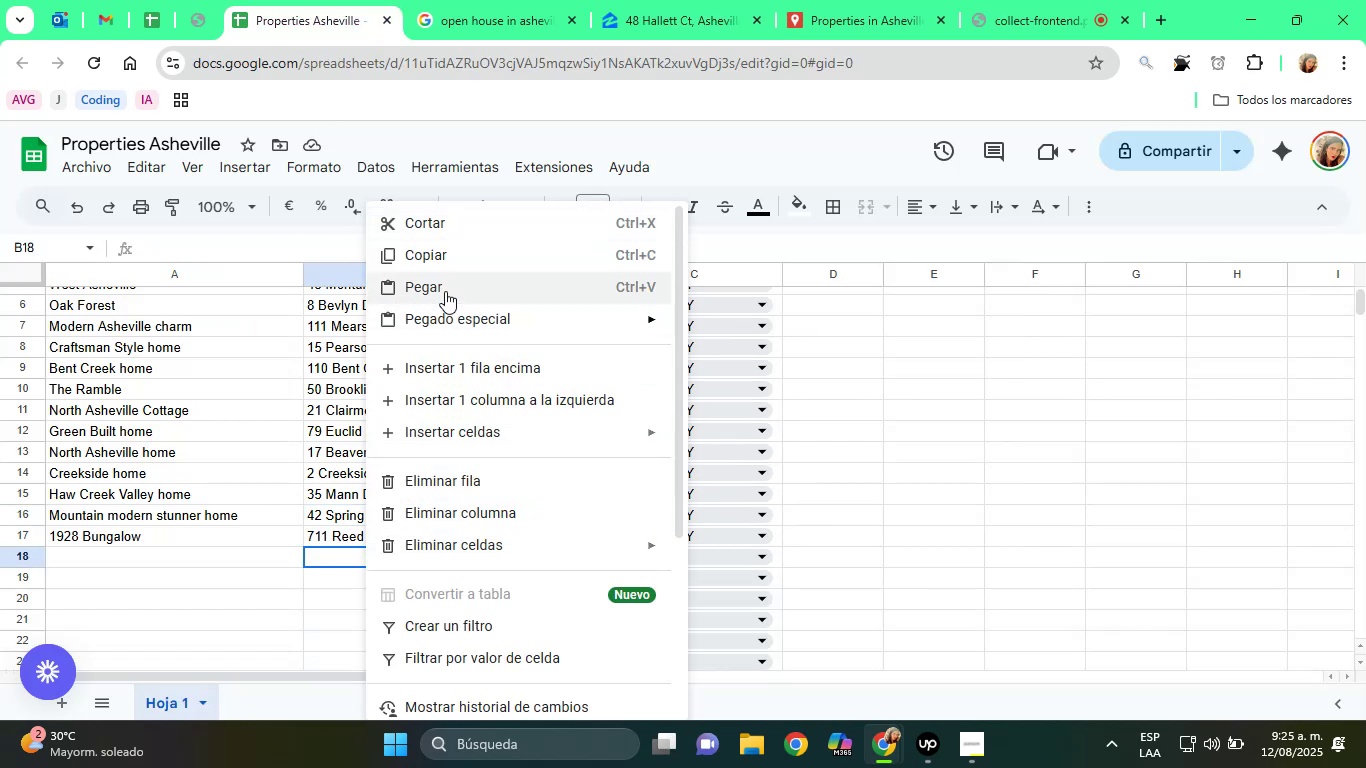 
mouse_move([494, 309])
 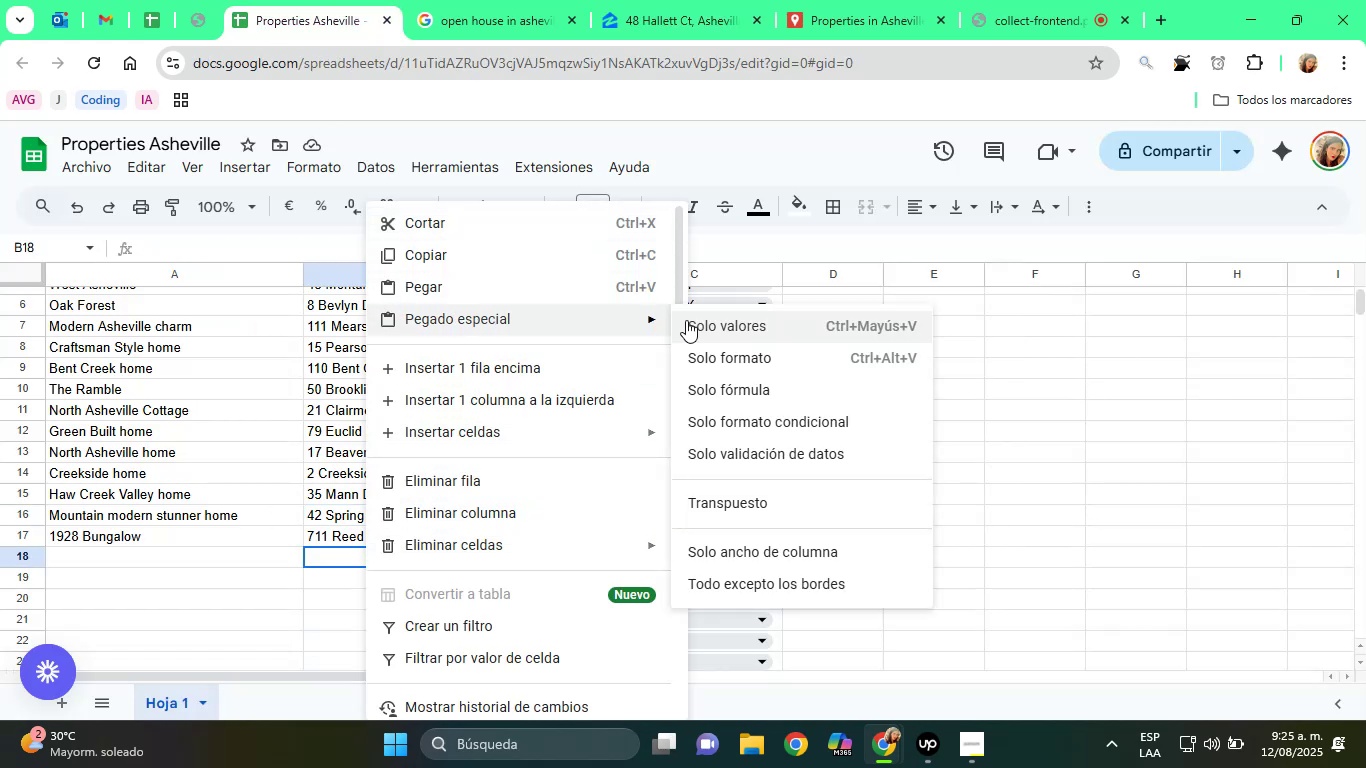 
left_click([705, 320])
 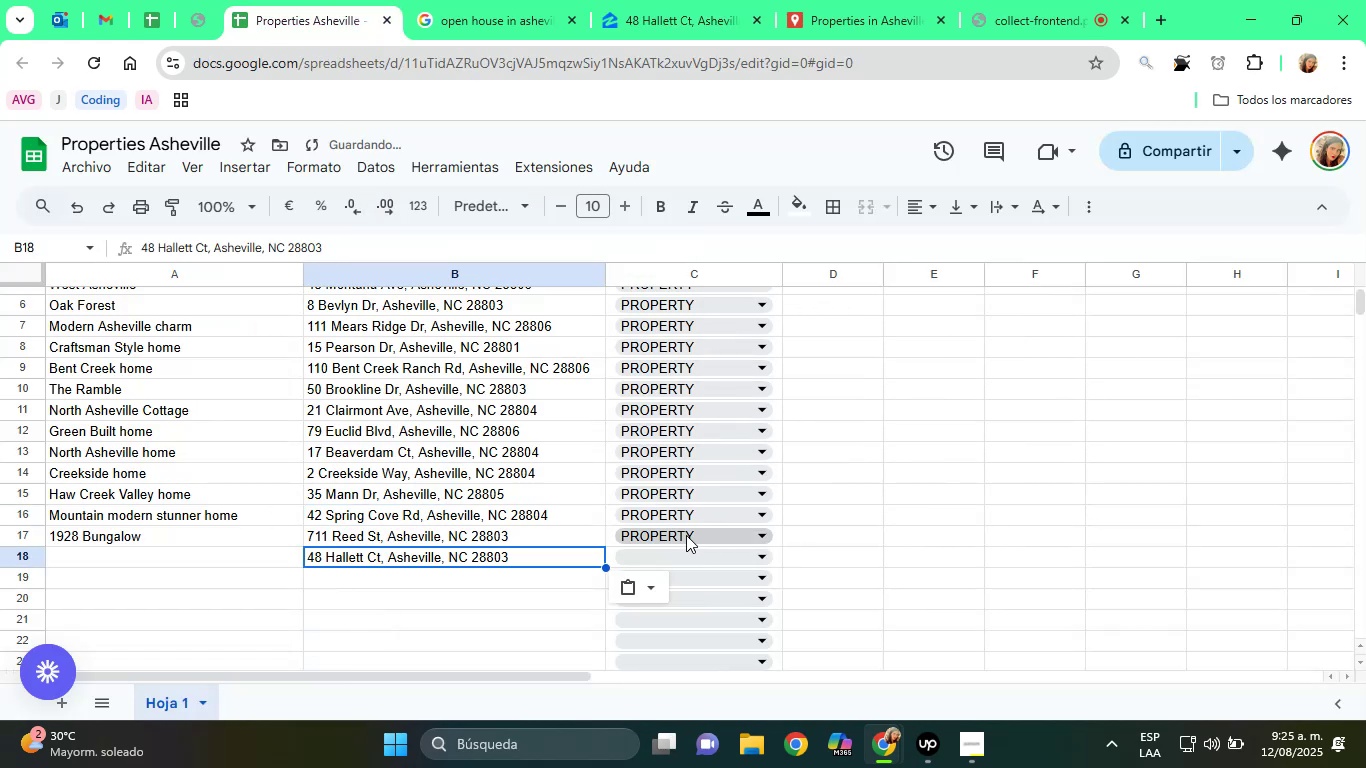 
left_click([682, 561])
 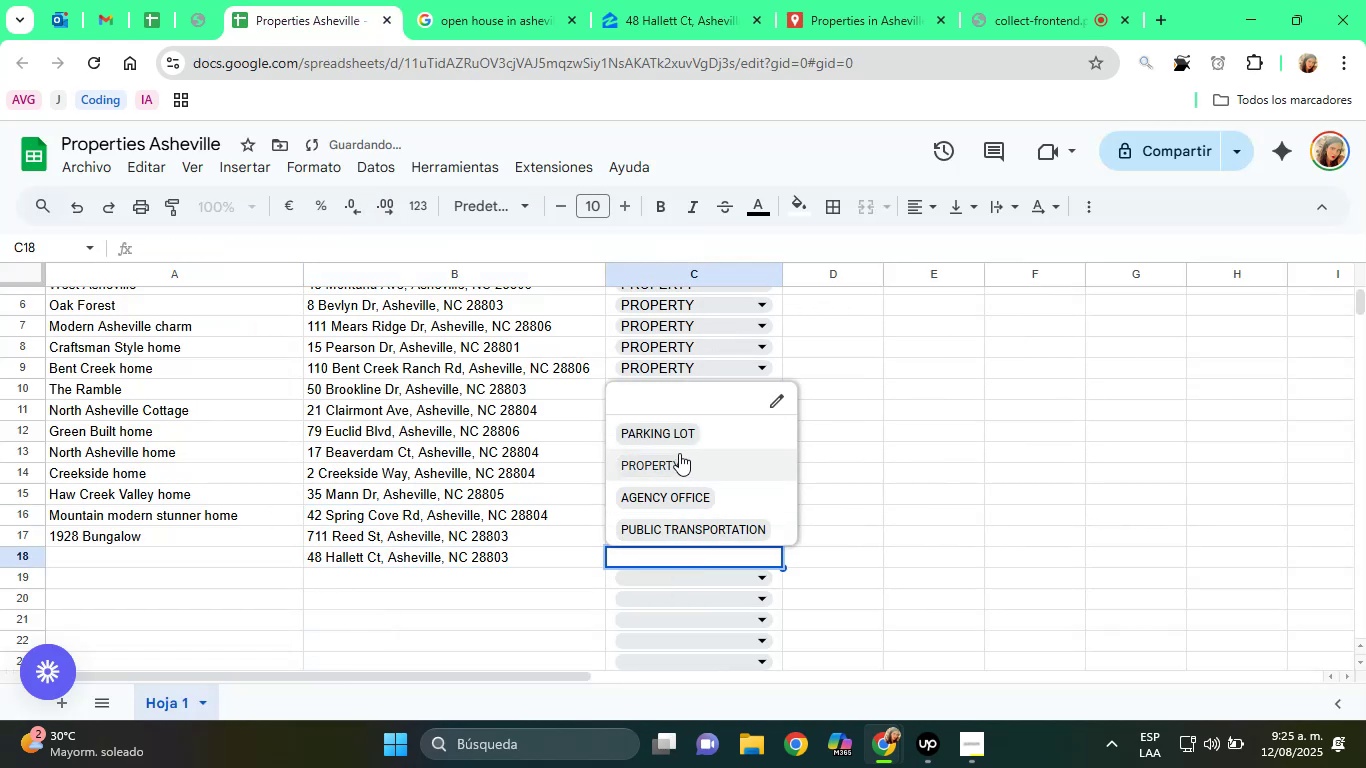 
left_click([675, 458])
 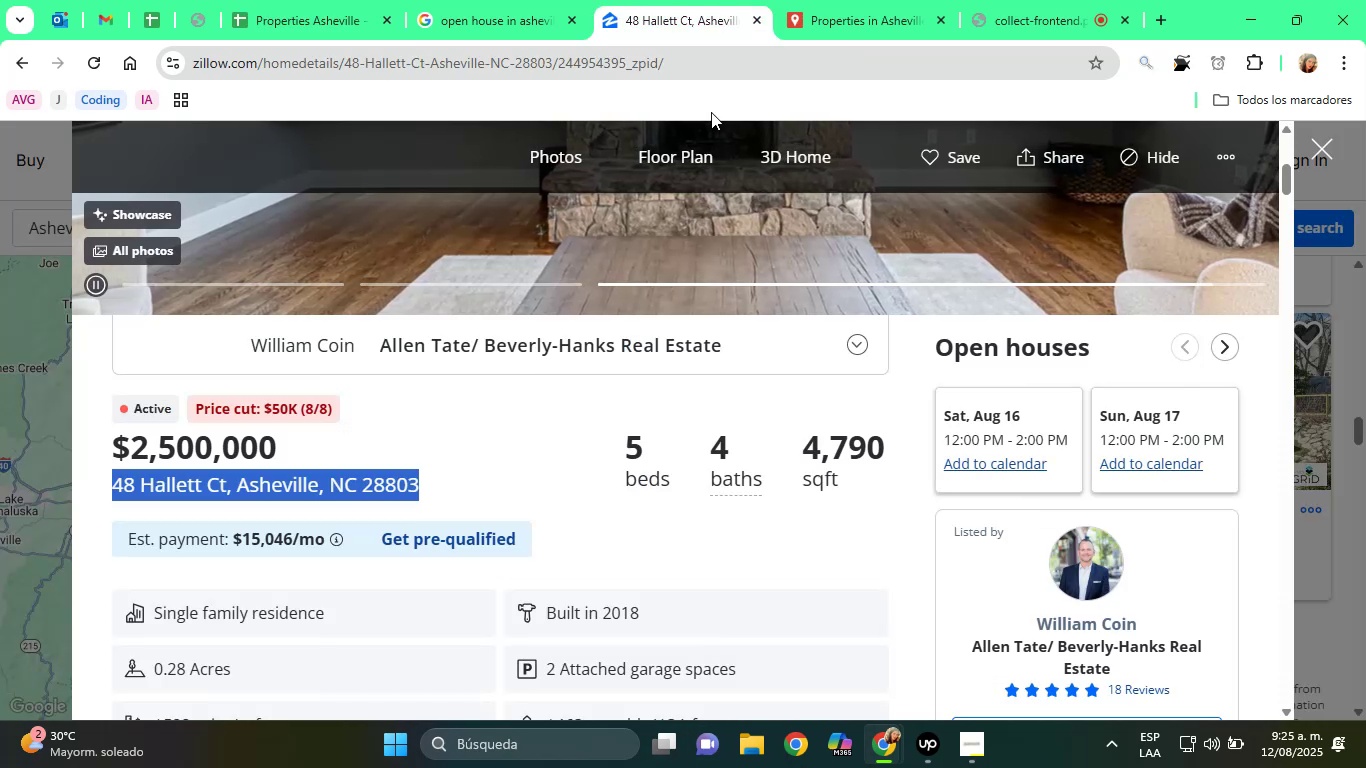 
left_click([999, 0])
 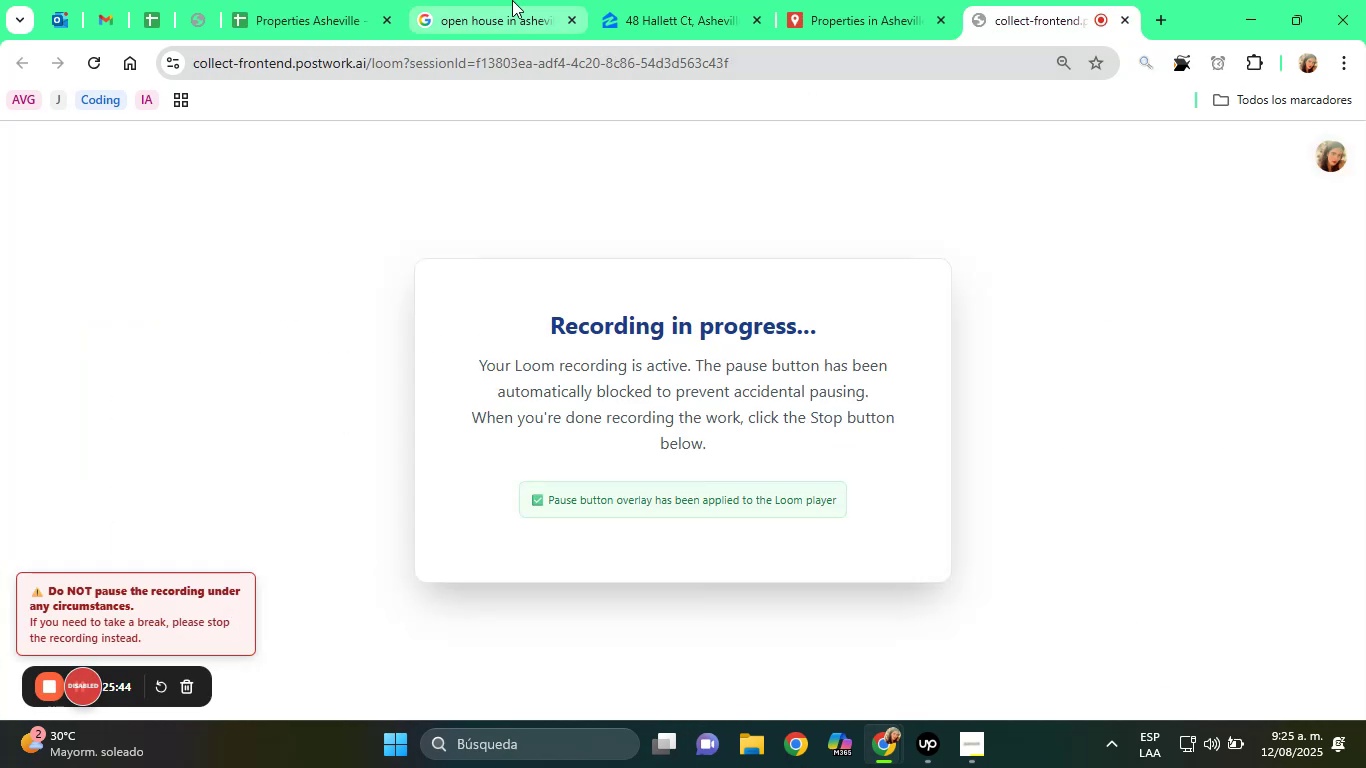 
left_click([644, 0])
 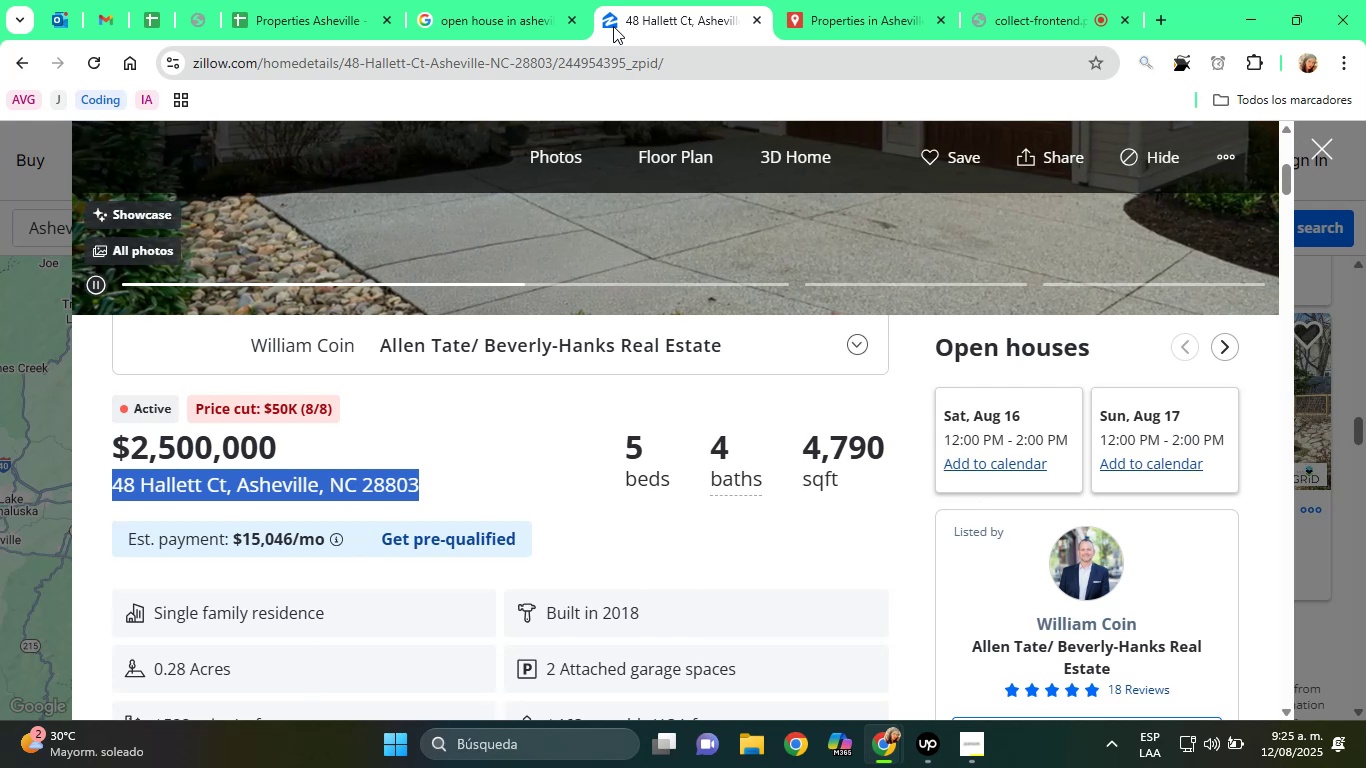 
wait(6.79)
 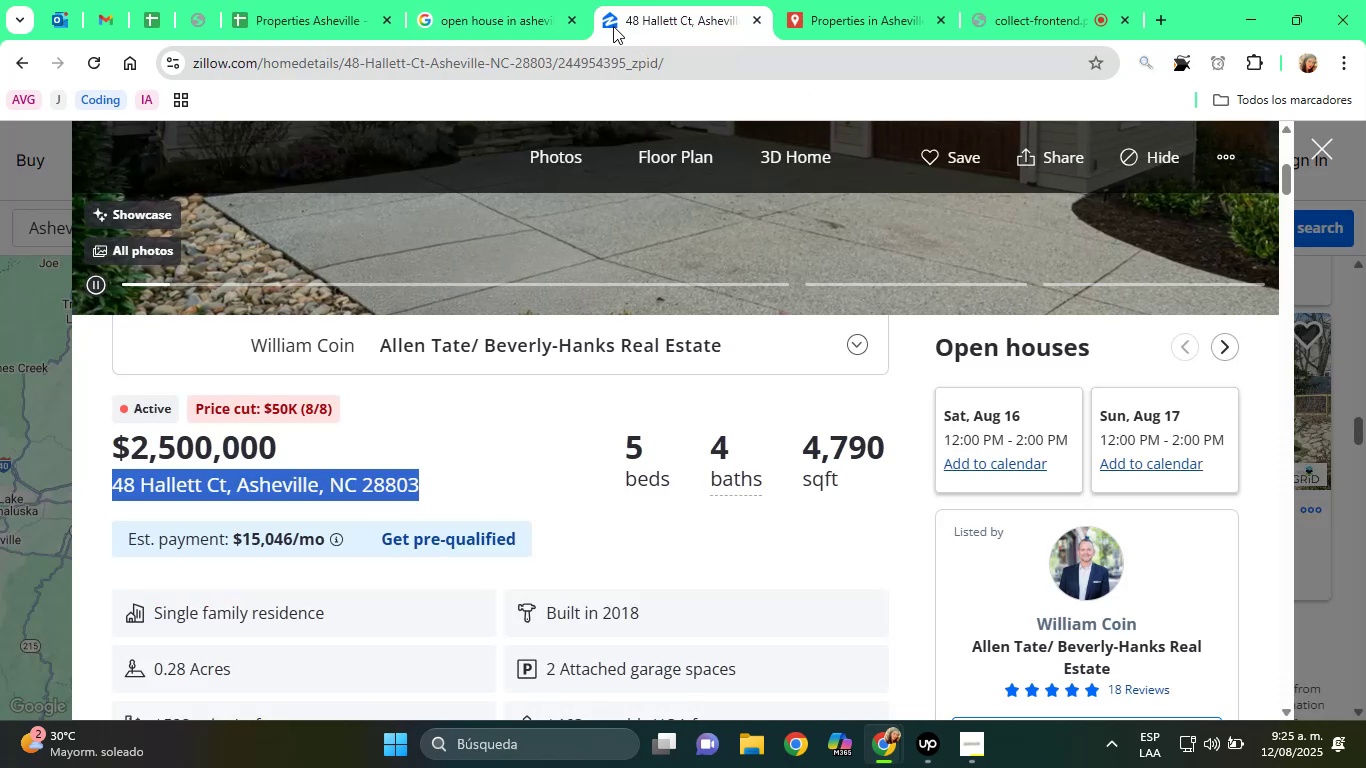 
scroll: coordinate [703, 572], scroll_direction: down, amount: 3.0
 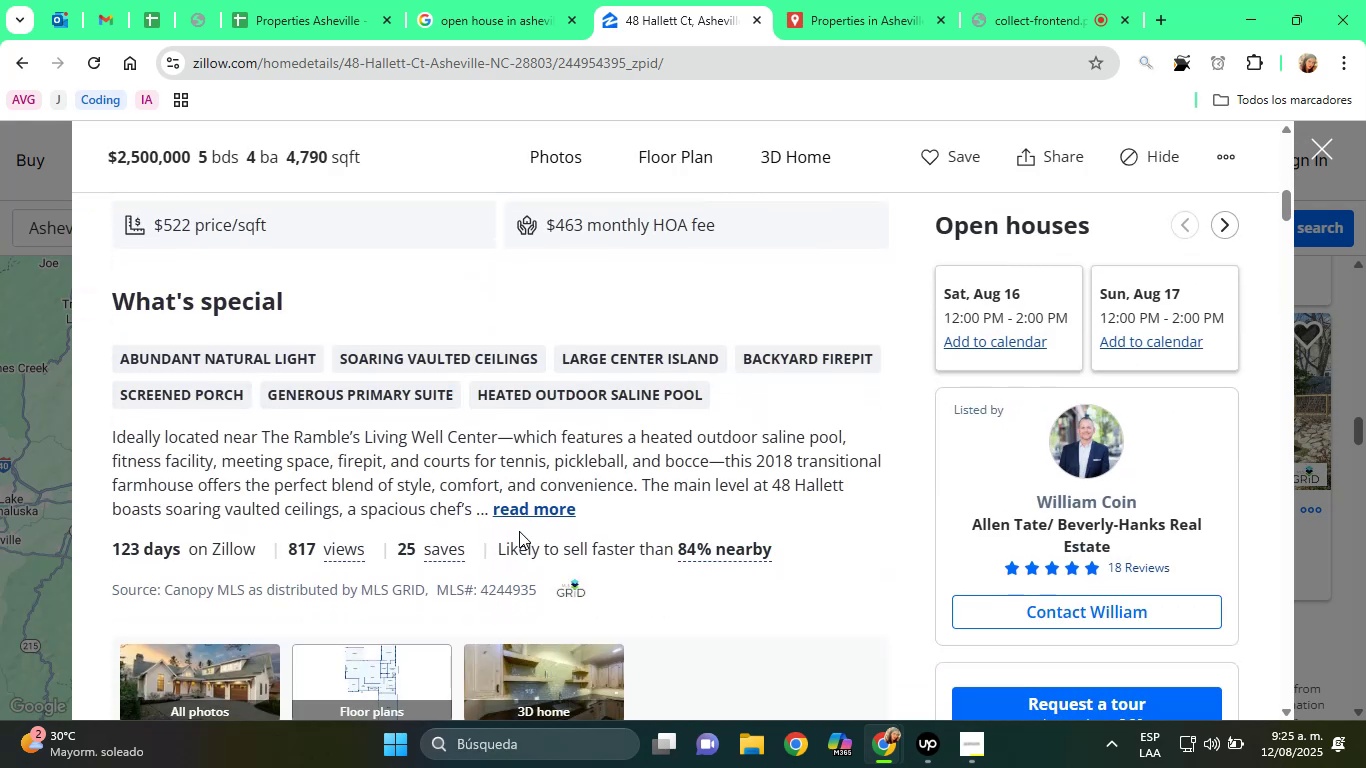 
left_click([526, 513])
 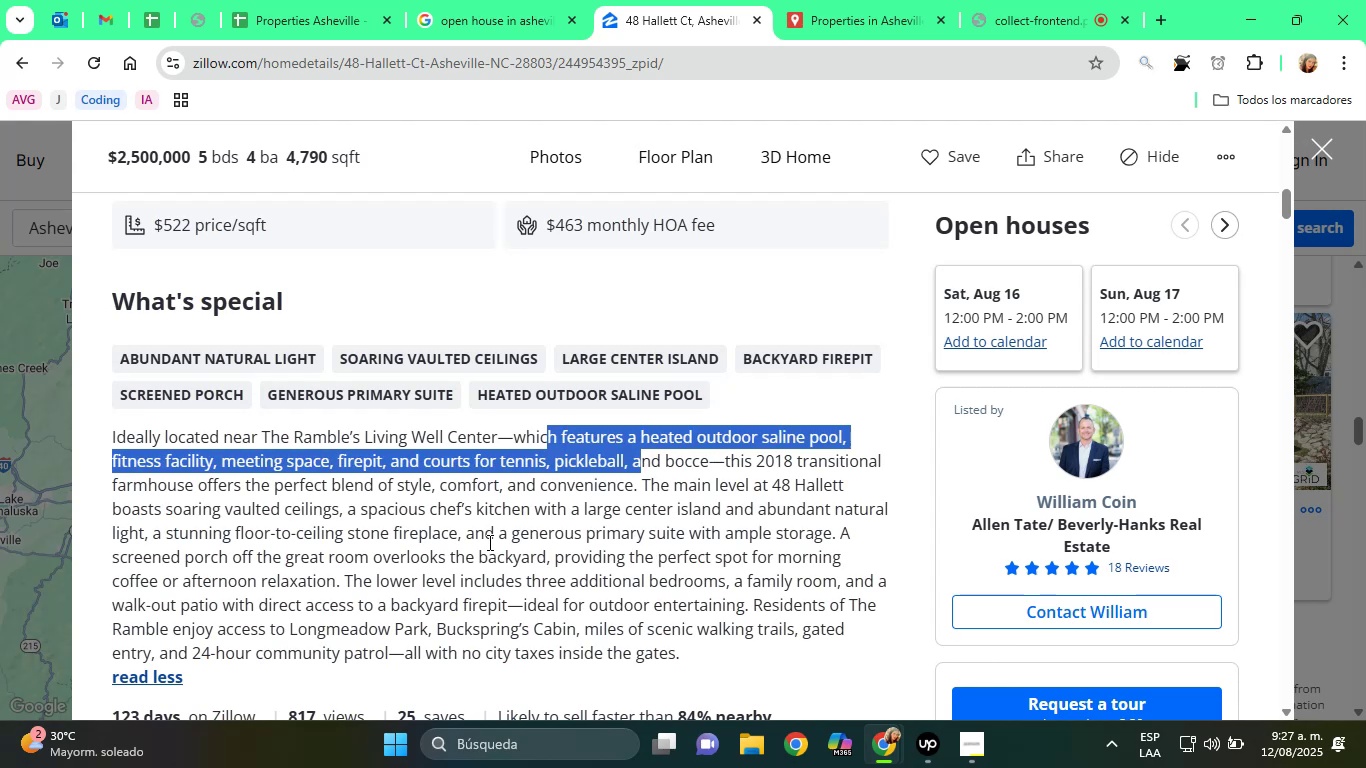 
wait(104.8)
 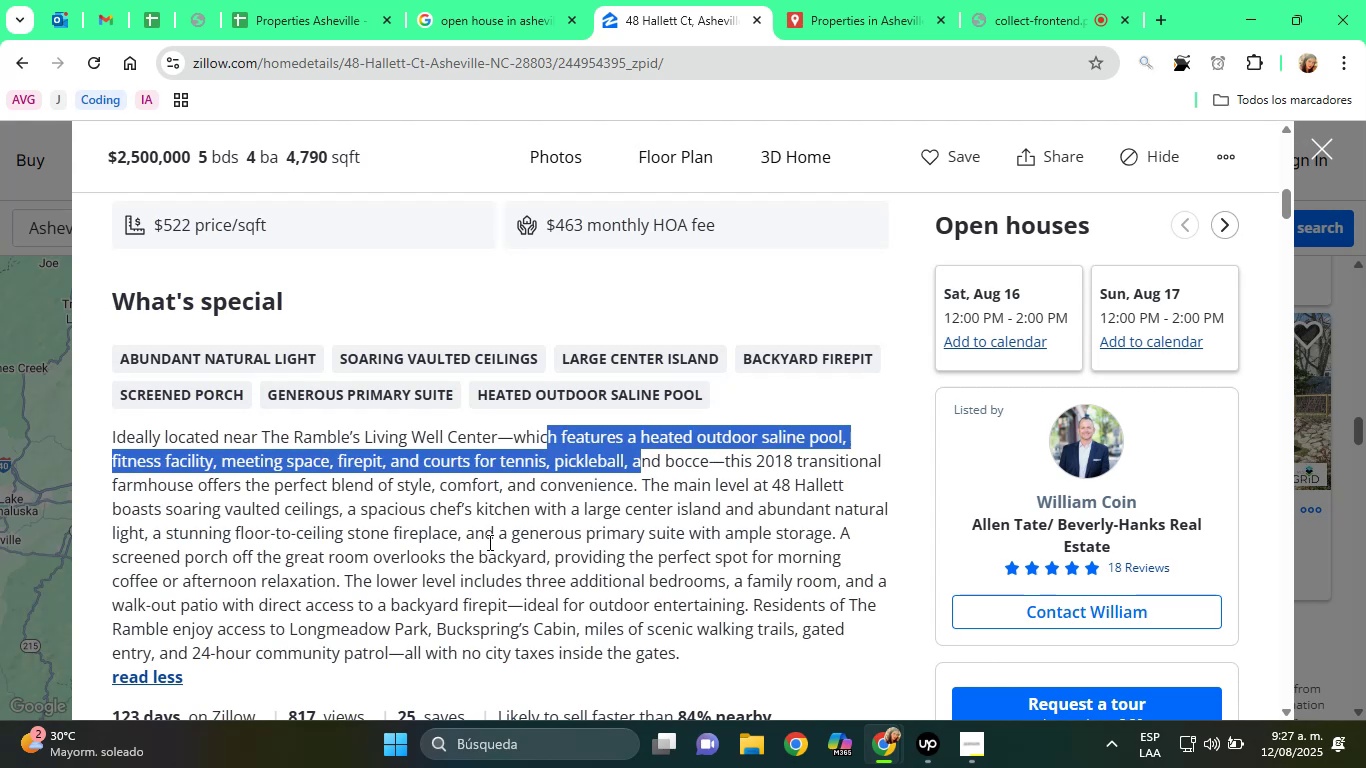 
scroll: coordinate [684, 494], scroll_direction: down, amount: 1.0
 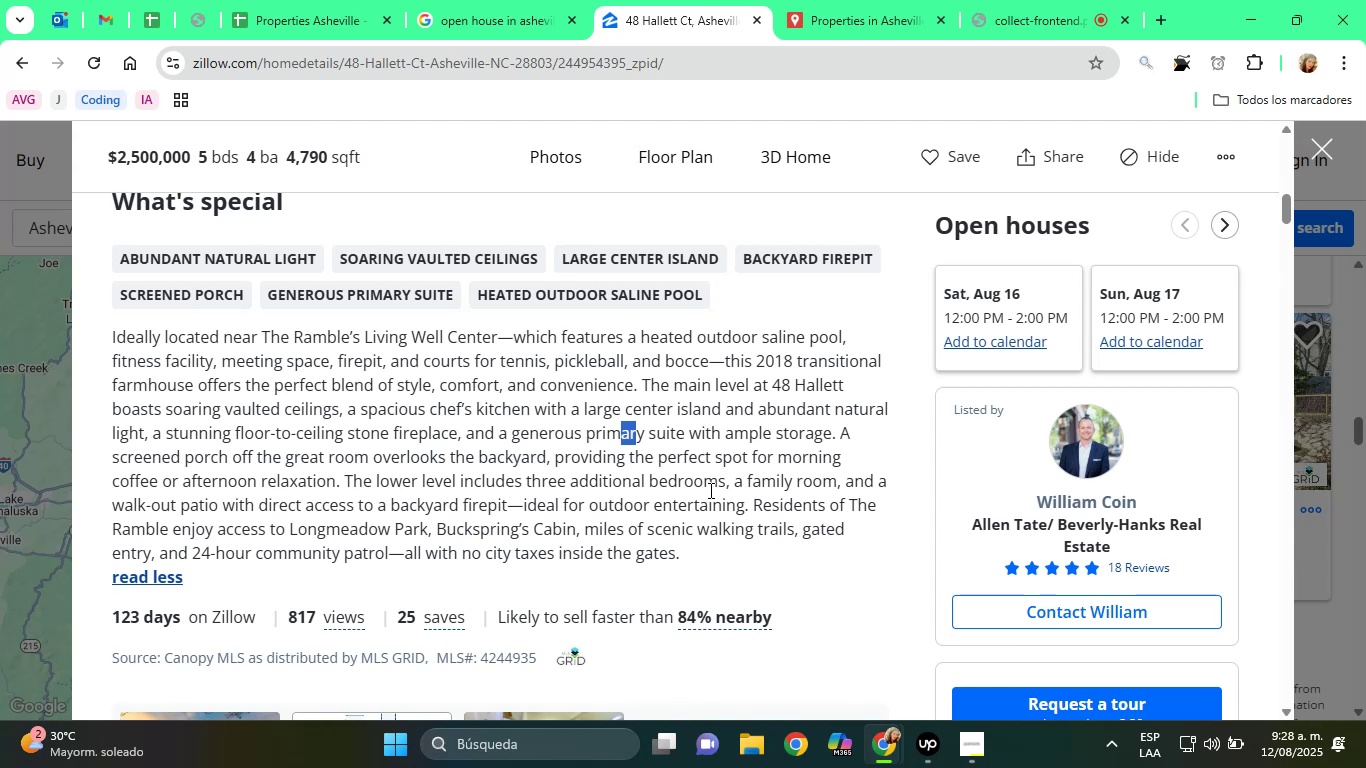 
wait(31.13)
 